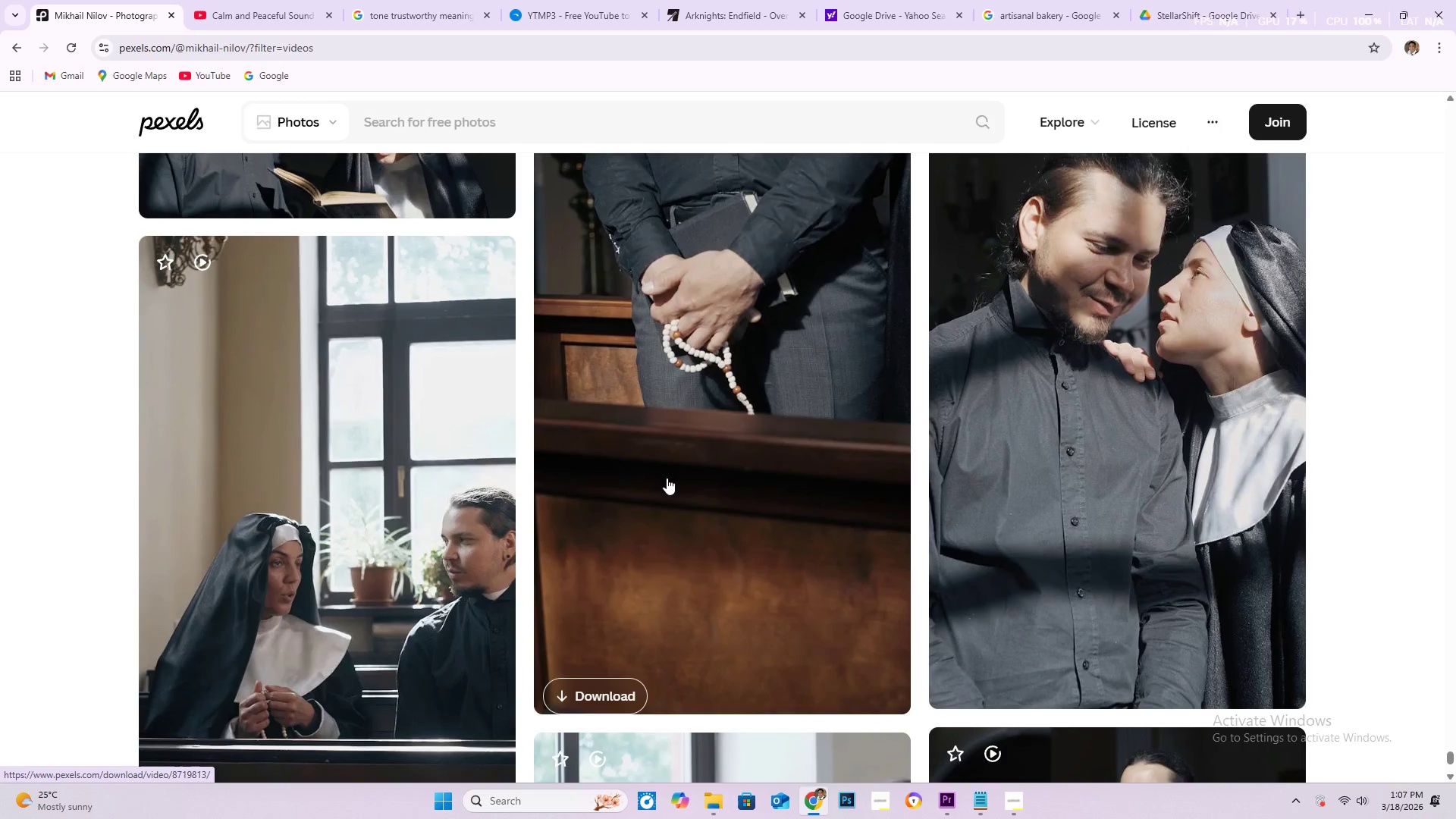 
scroll: coordinate [609, 447], scroll_direction: down, amount: 30.0
 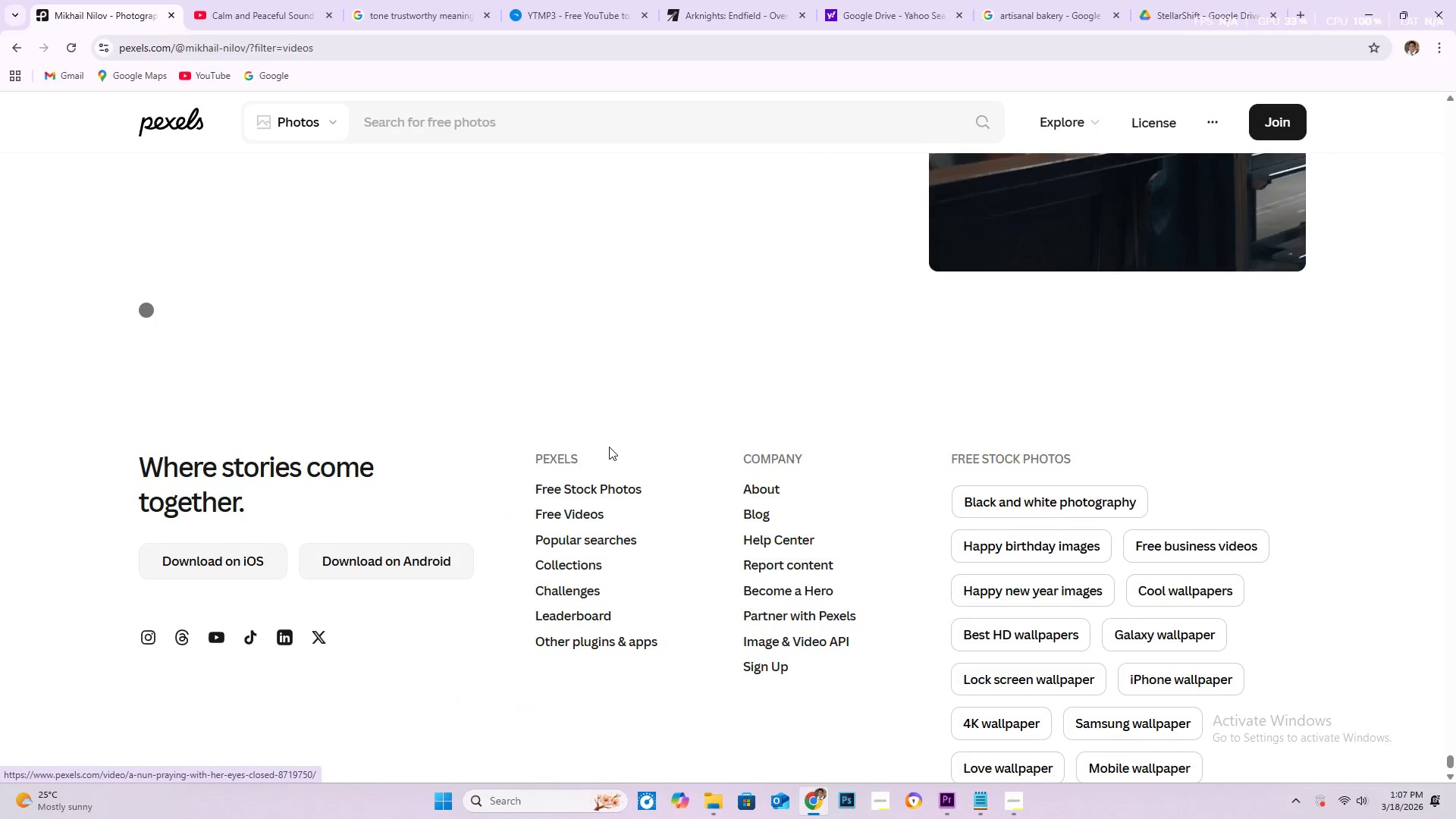 
scroll: coordinate [606, 446], scroll_direction: up, amount: 4.0
 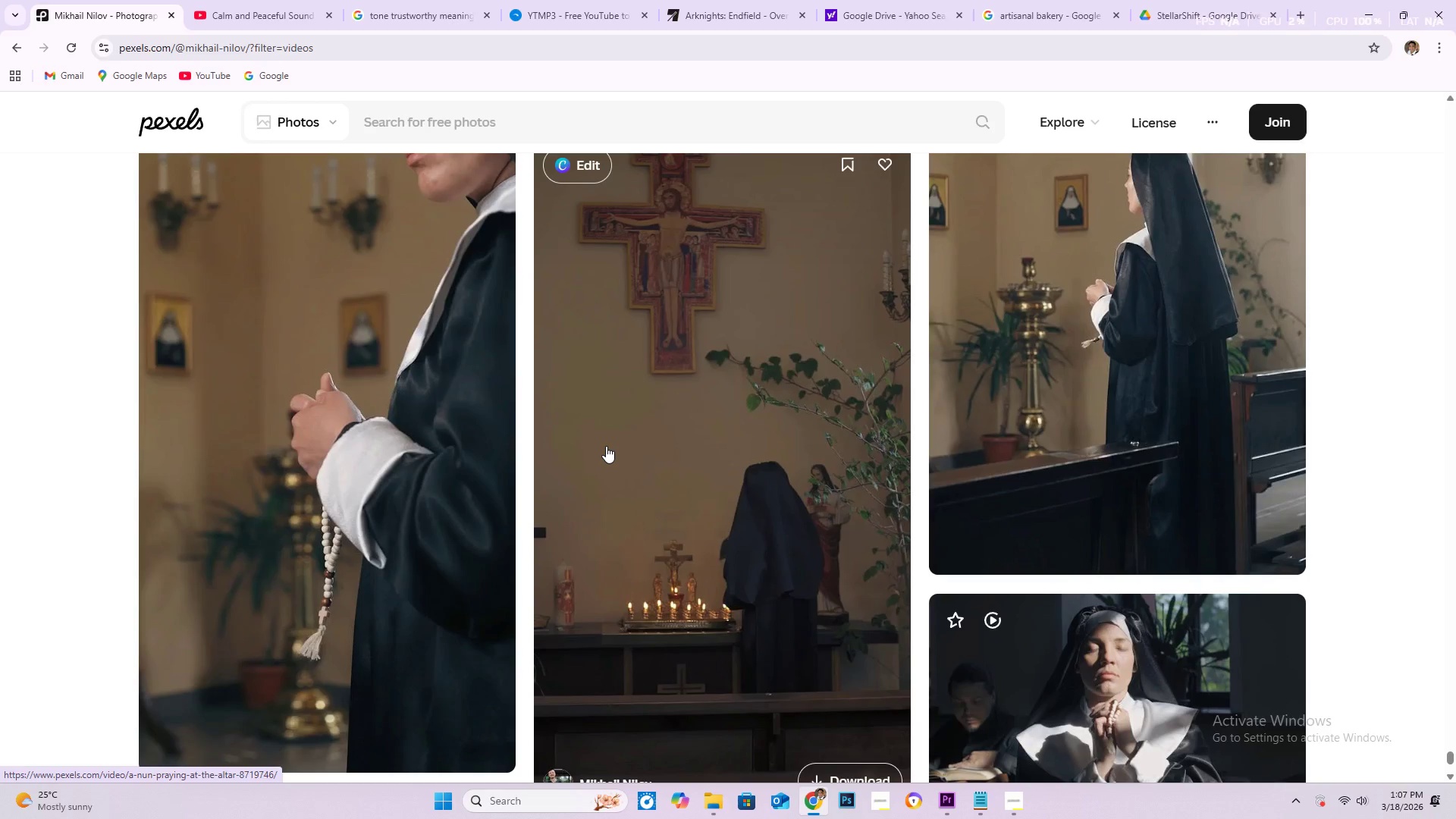 
scroll: coordinate [653, 465], scroll_direction: down, amount: 62.0
 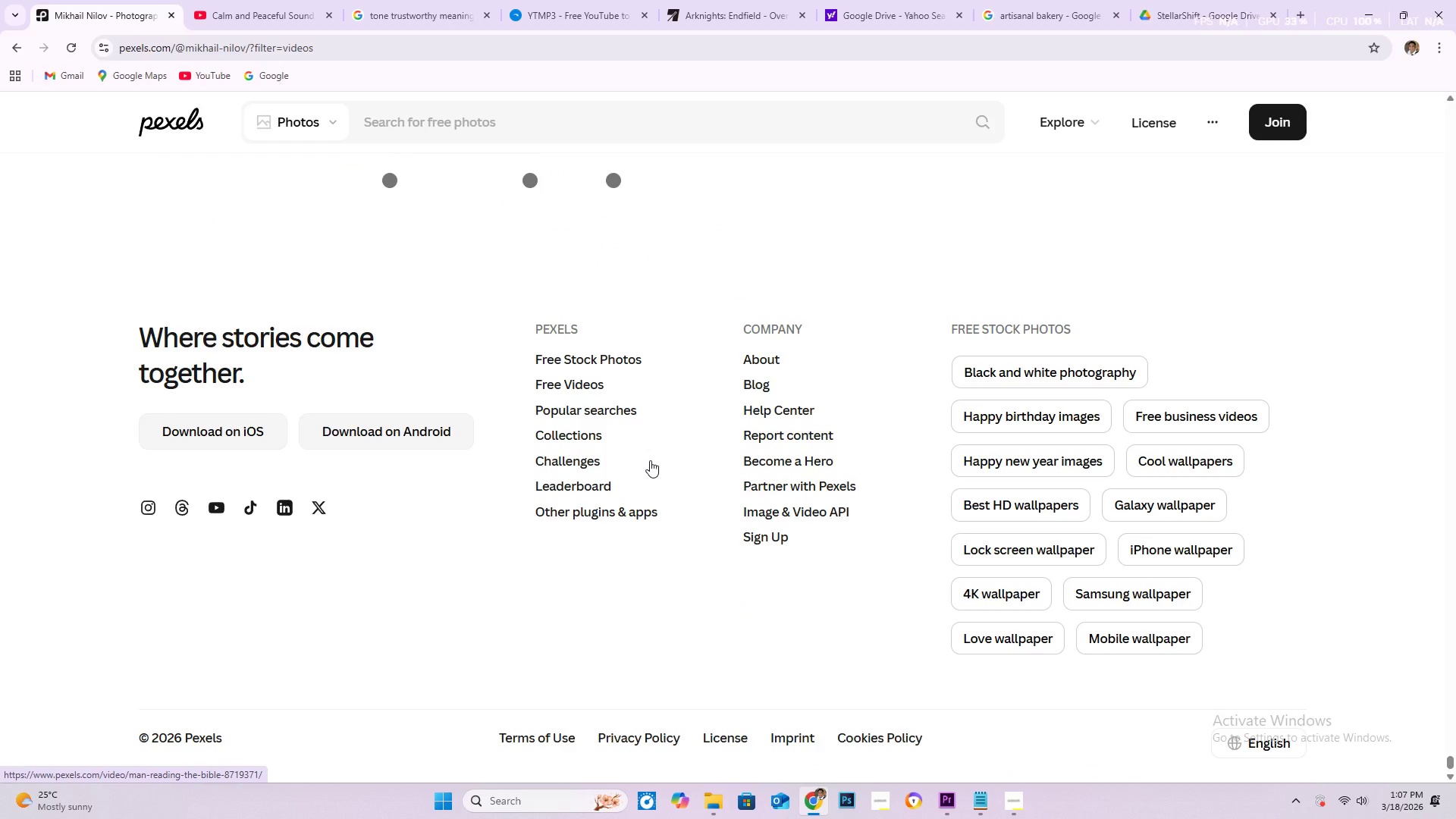 
scroll: coordinate [813, 454], scroll_direction: down, amount: 19.0
 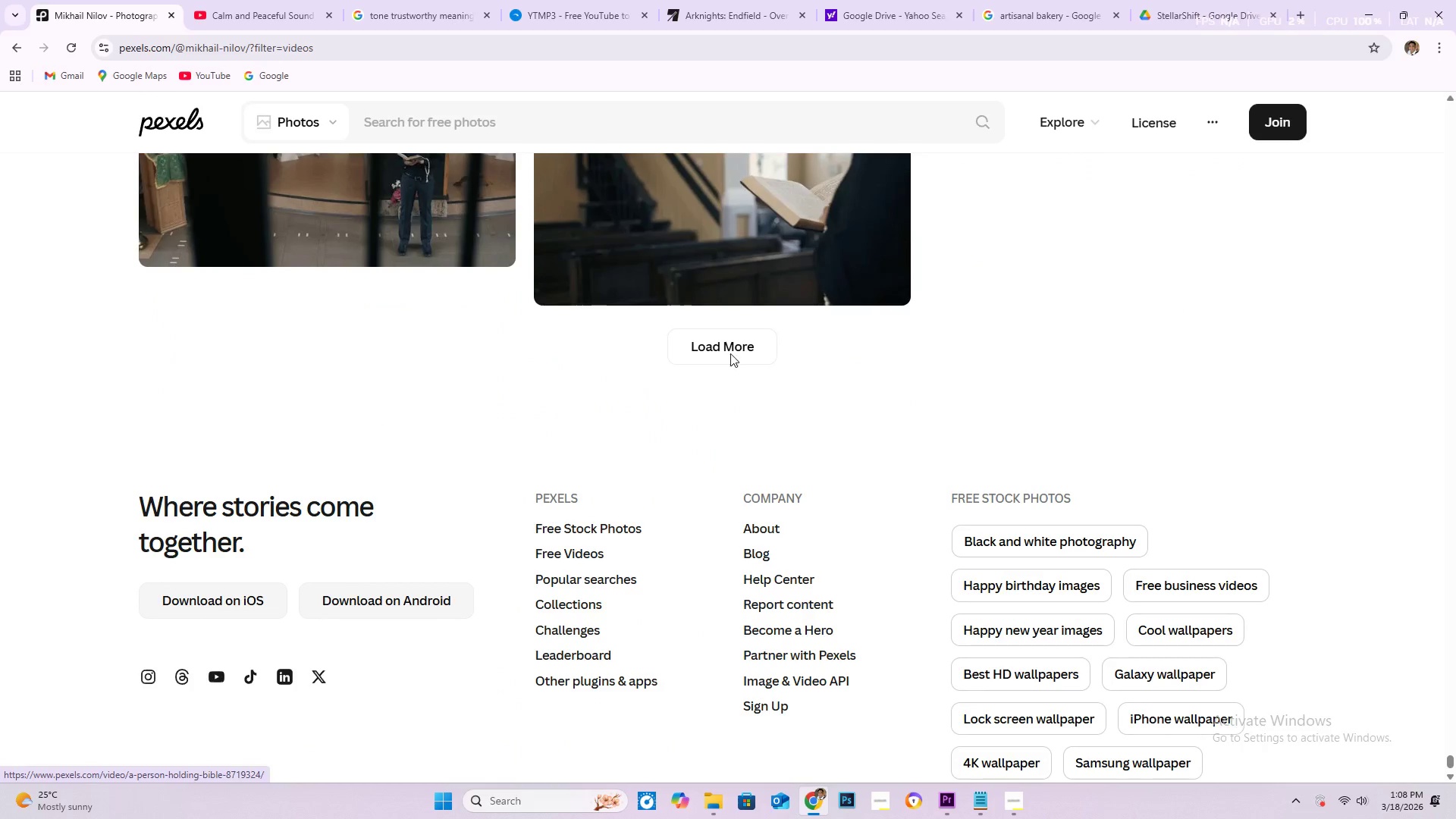 
left_click([728, 348])
 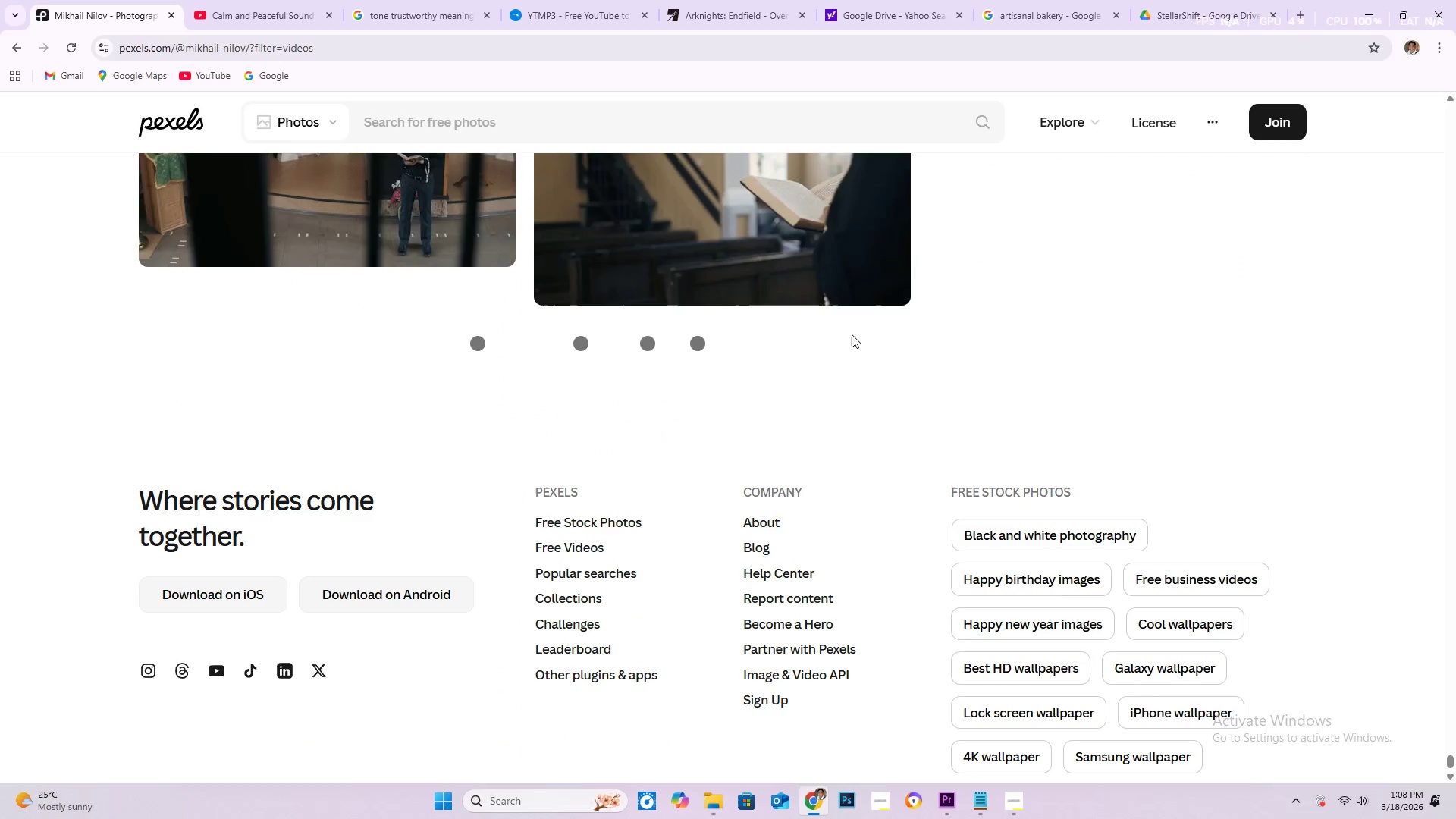 
wait(6.56)
 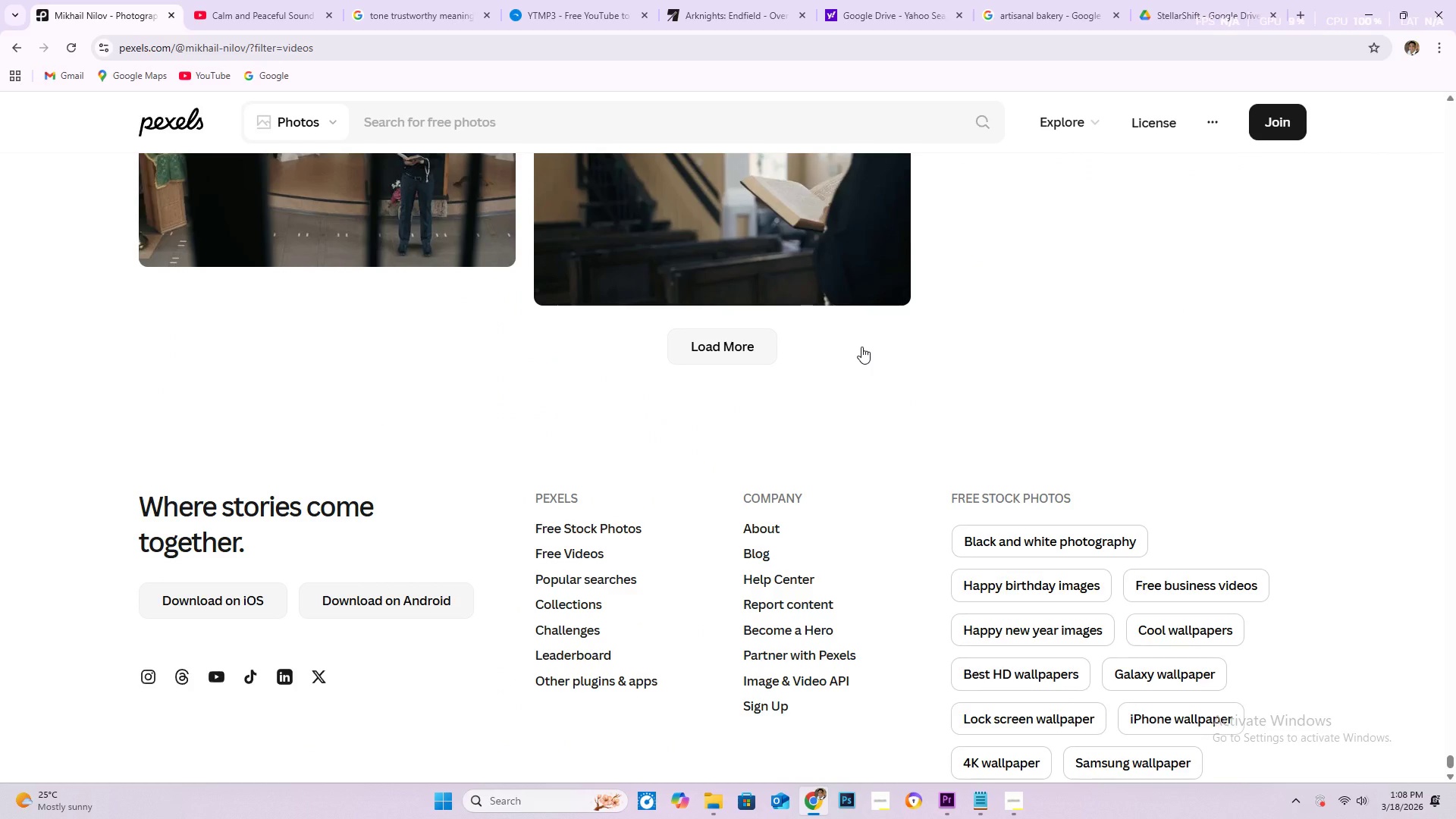 
scroll: coordinate [576, 387], scroll_direction: down, amount: 17.0
 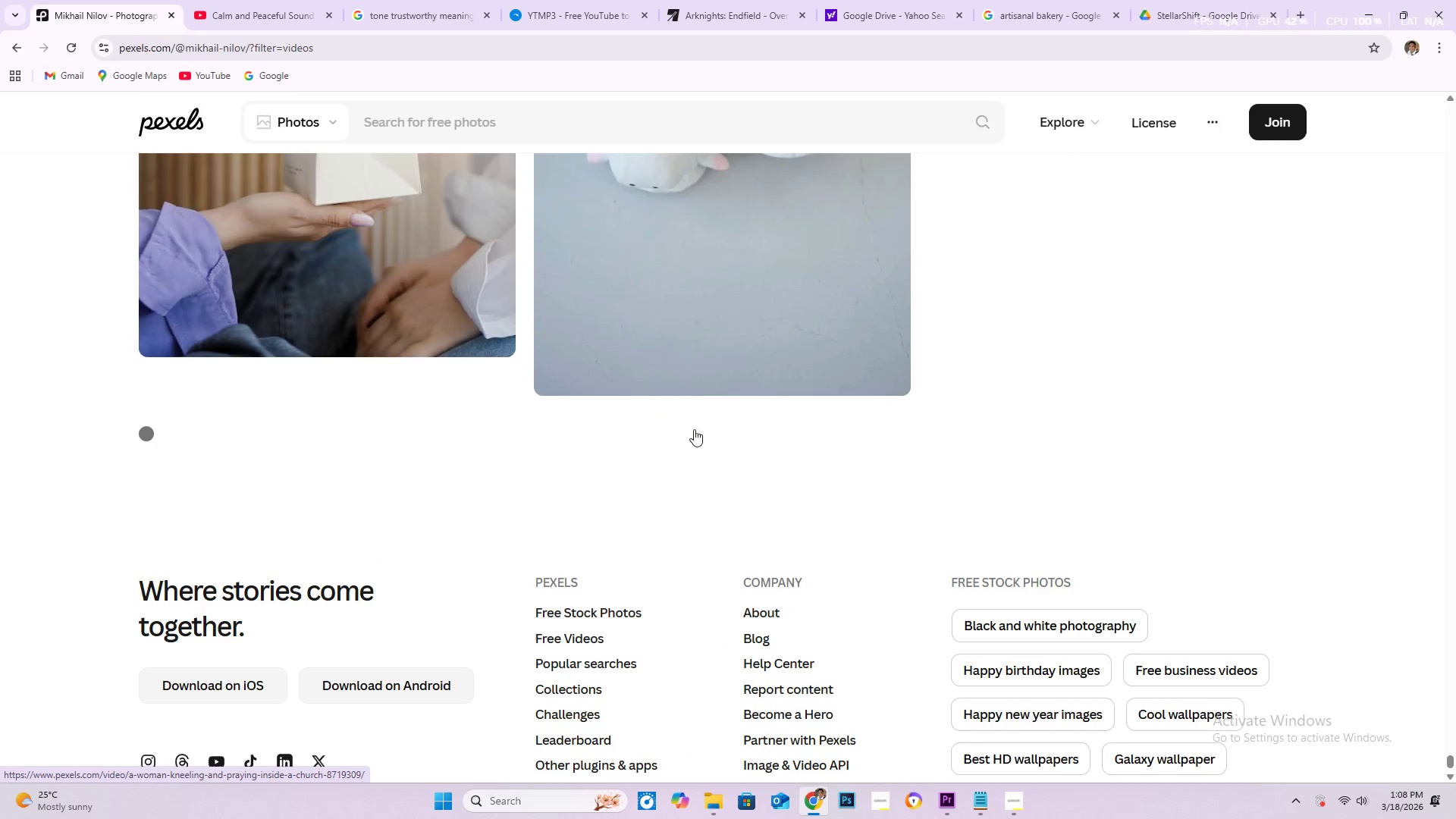 
mouse_move([623, 397])
 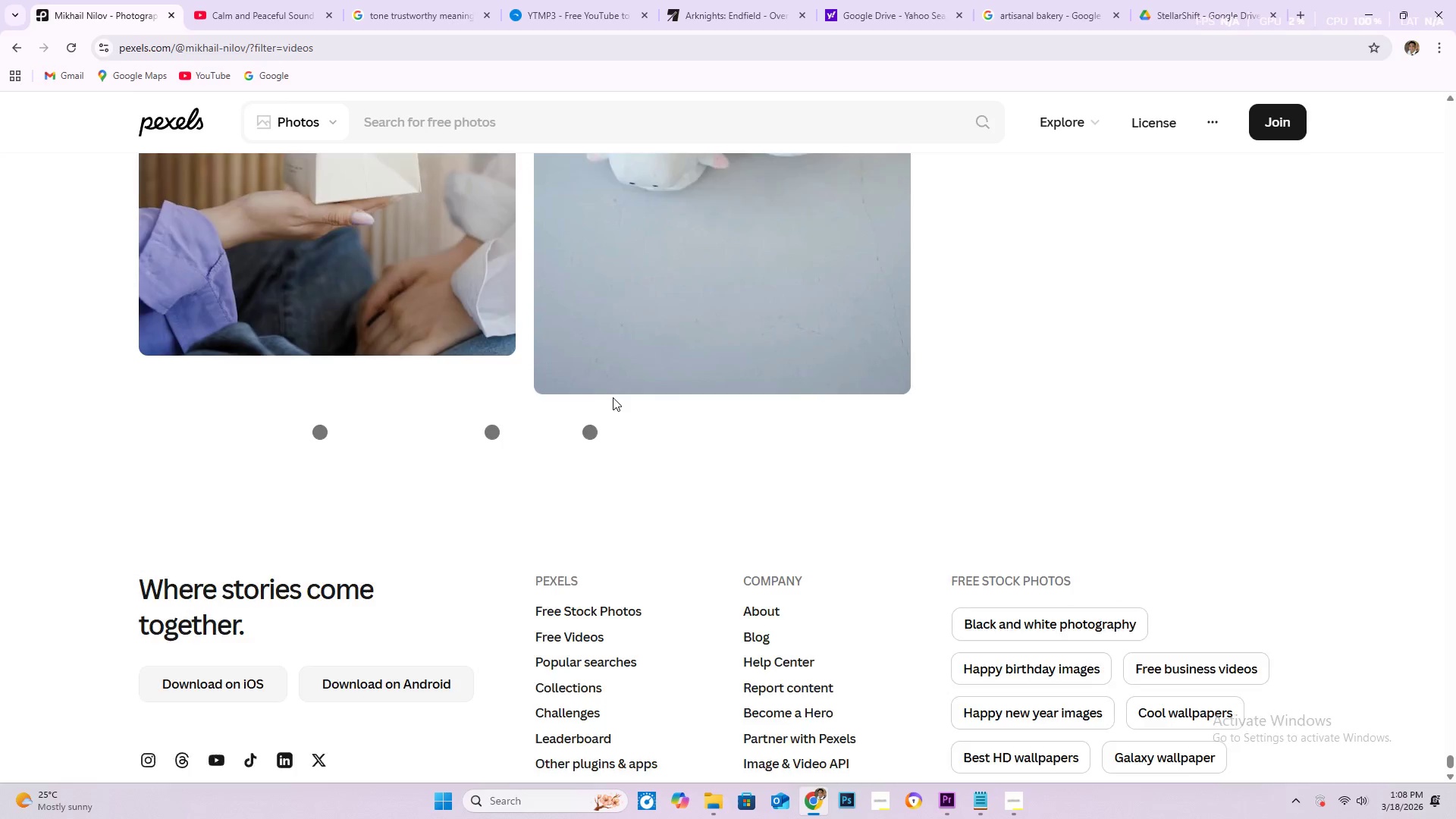 
scroll: coordinate [467, 388], scroll_direction: down, amount: 37.0
 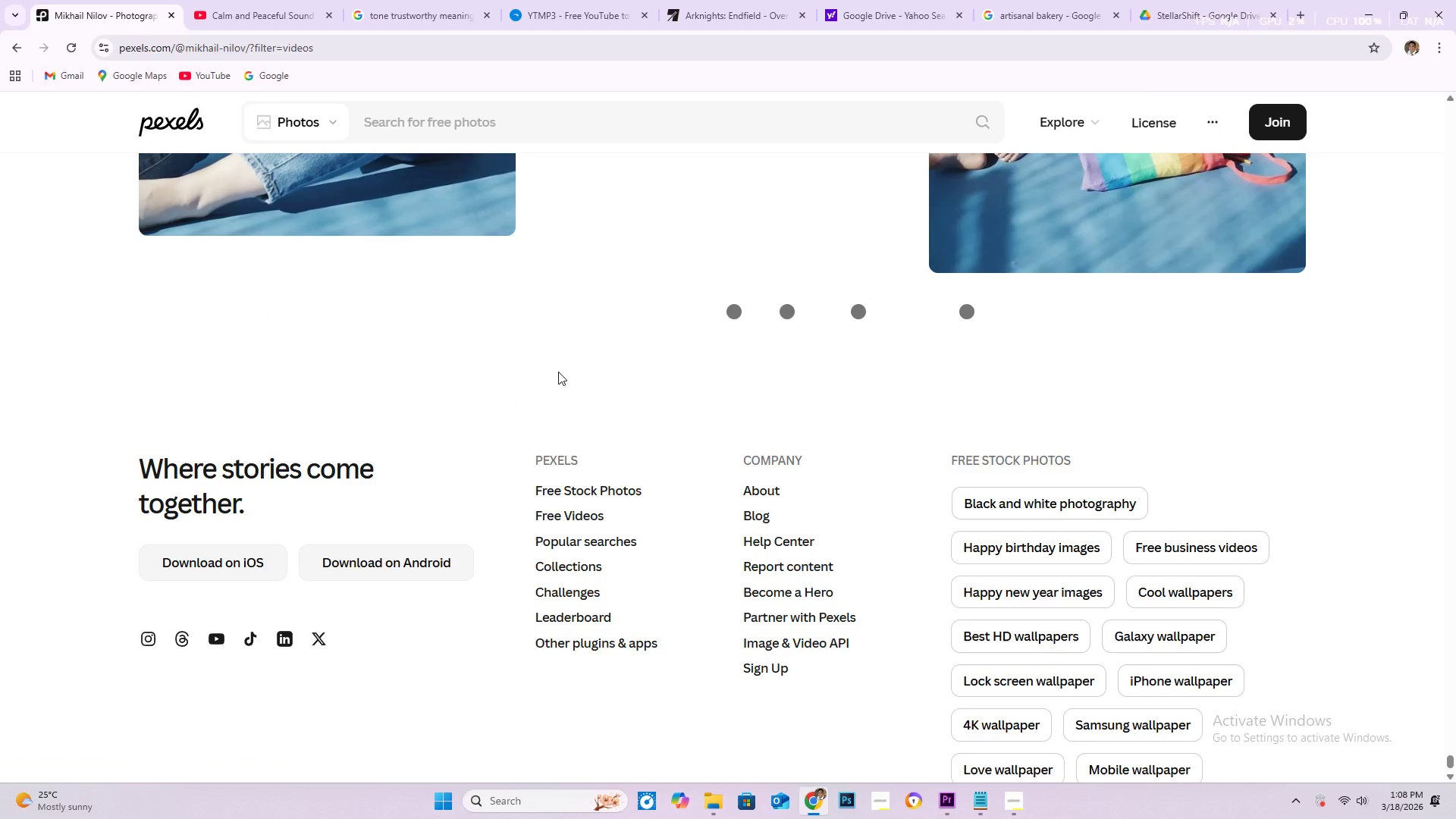 
wait(6.5)
 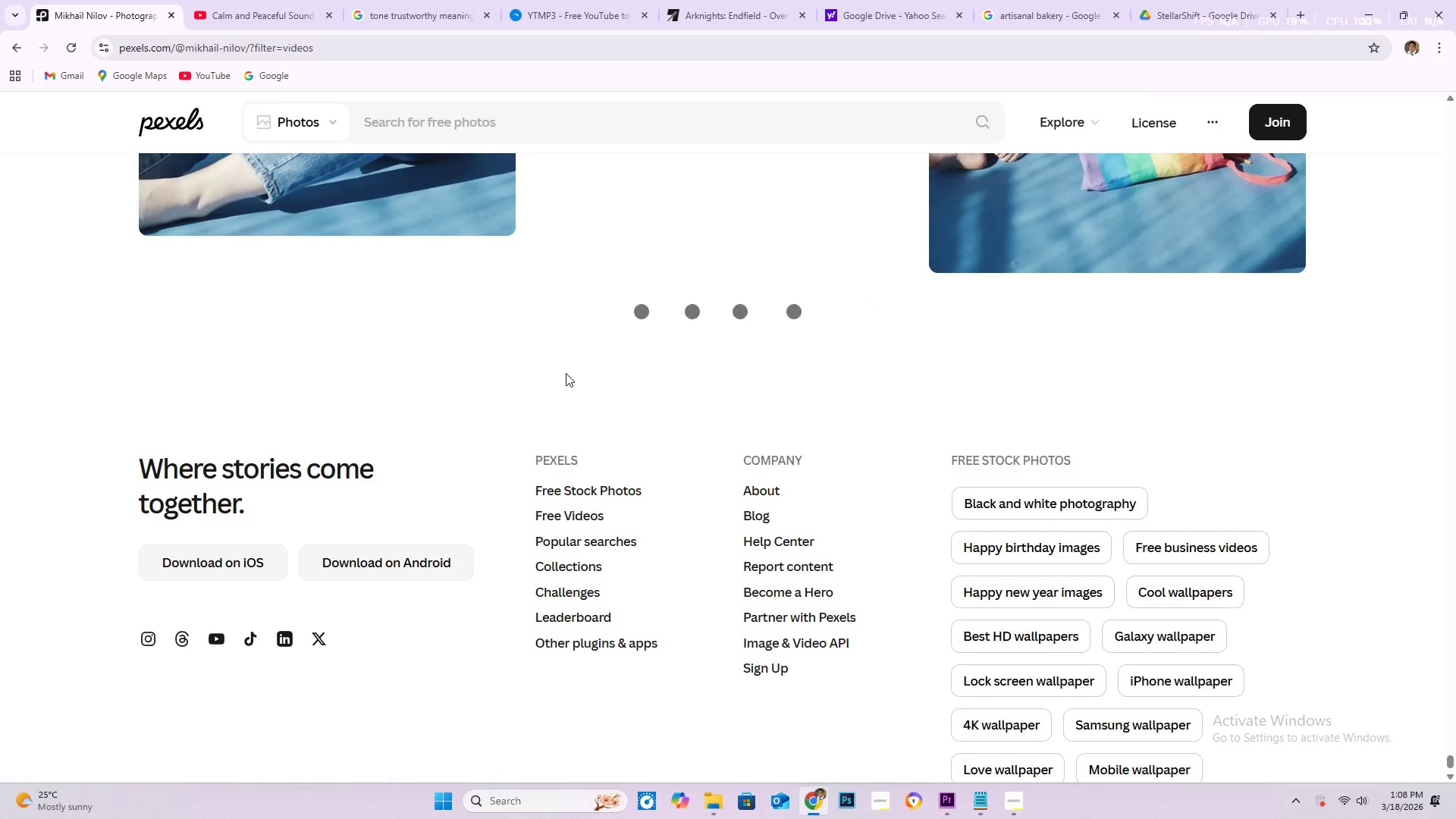 
scroll: coordinate [639, 365], scroll_direction: down, amount: 23.0
 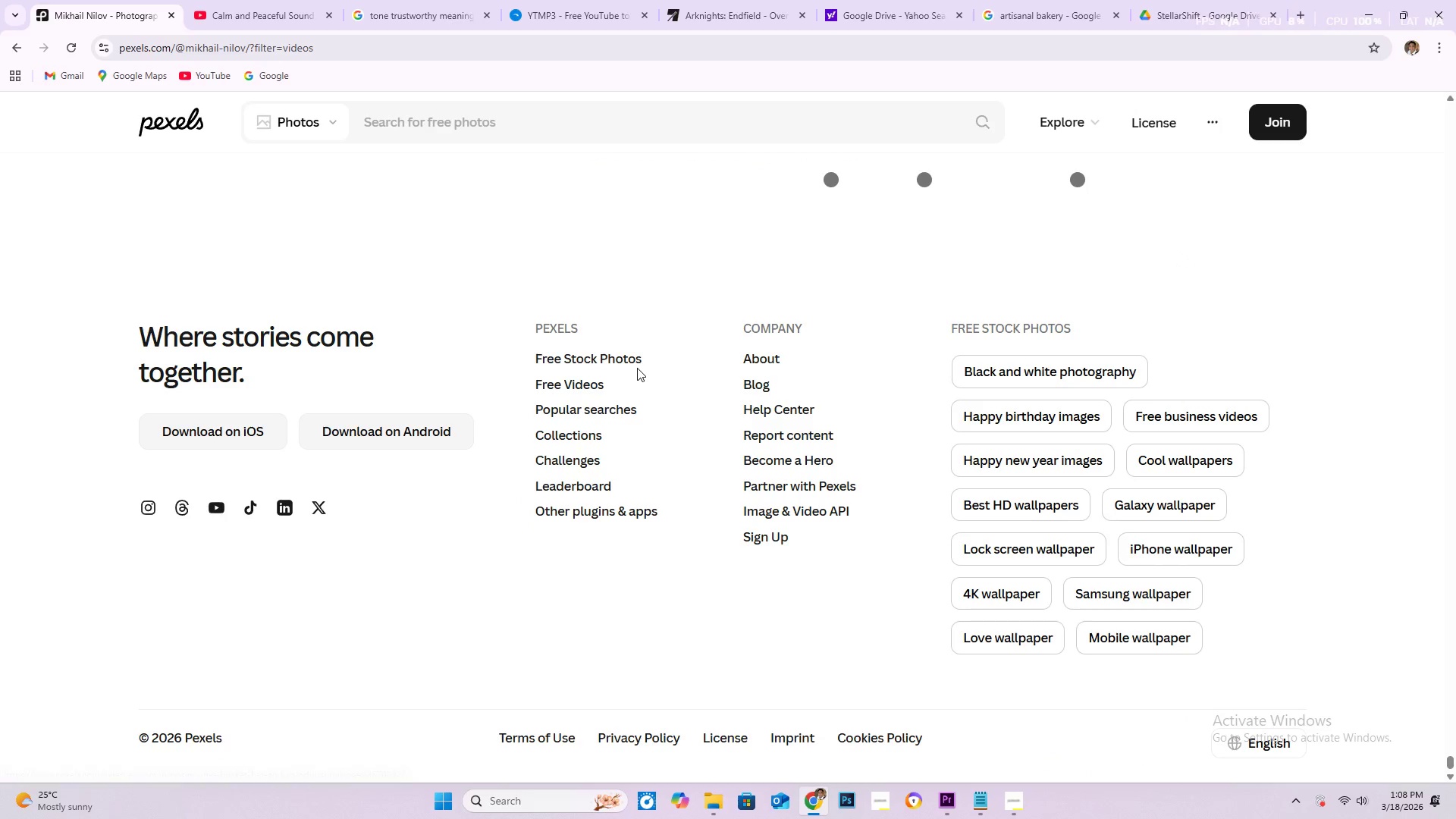 
scroll: coordinate [629, 363], scroll_direction: up, amount: 3.0
 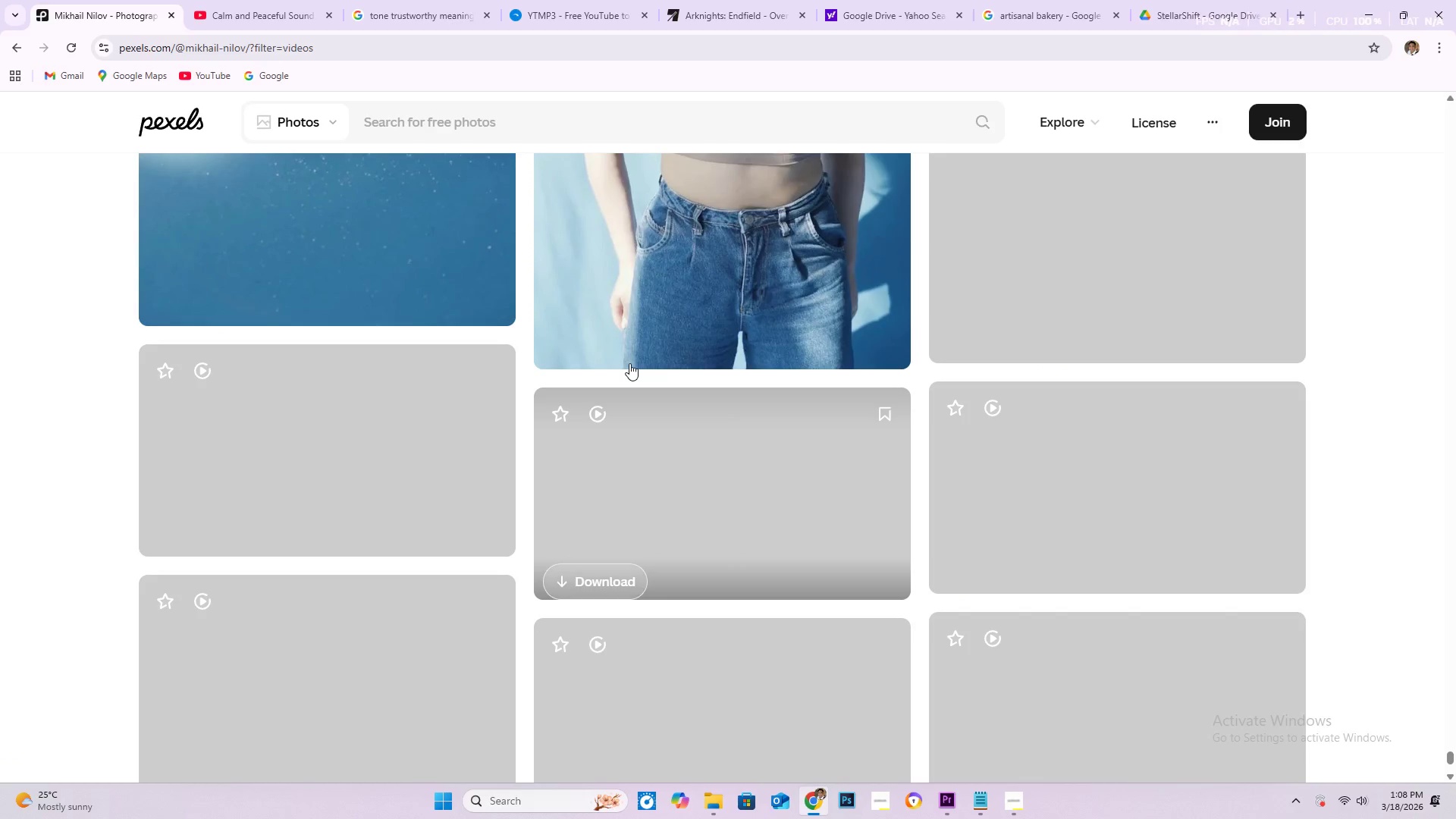 
scroll: coordinate [547, 375], scroll_direction: down, amount: 24.0
 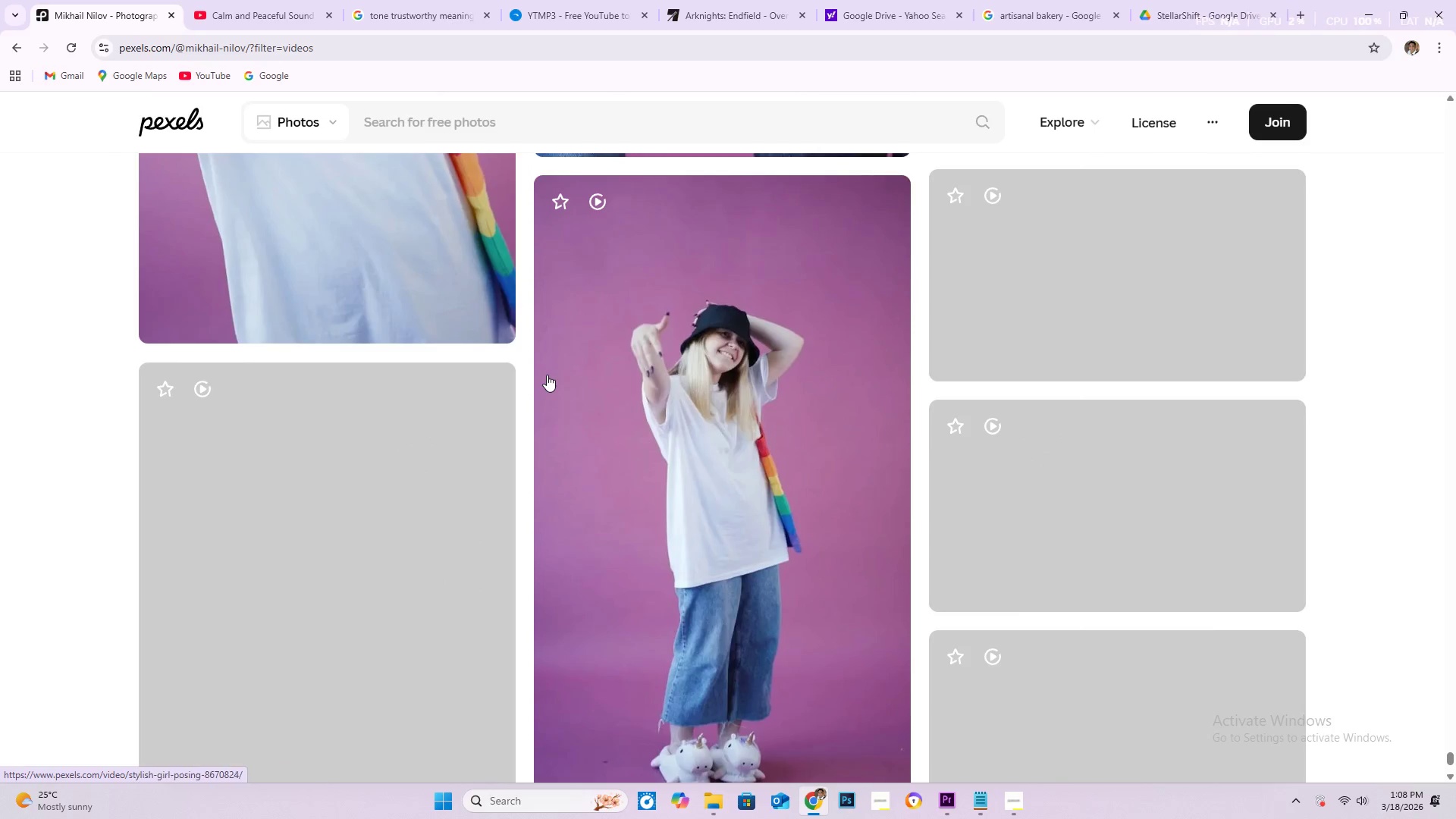 
scroll: coordinate [528, 356], scroll_direction: down, amount: 27.0
 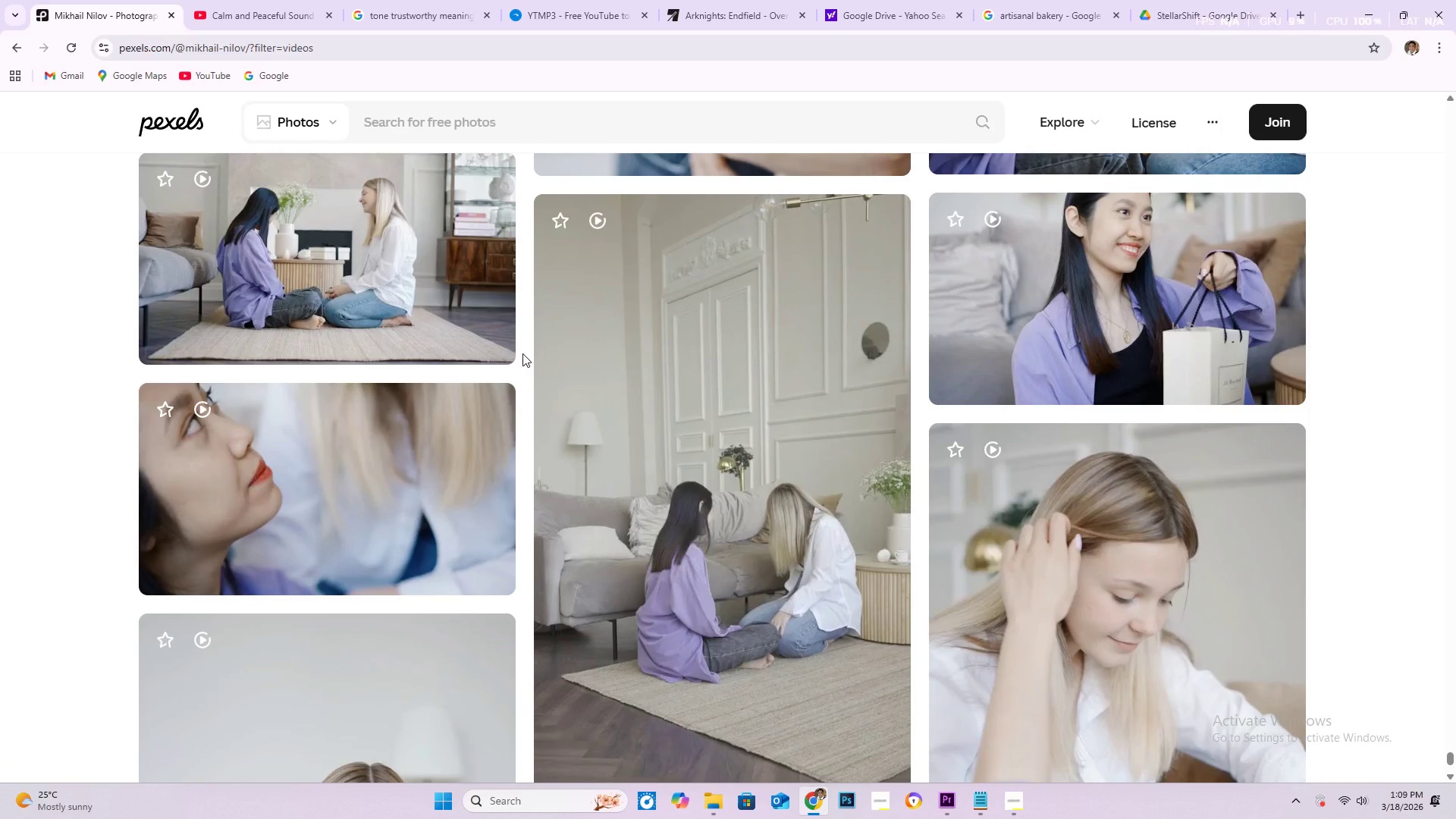 
scroll: coordinate [515, 356], scroll_direction: down, amount: 46.0
 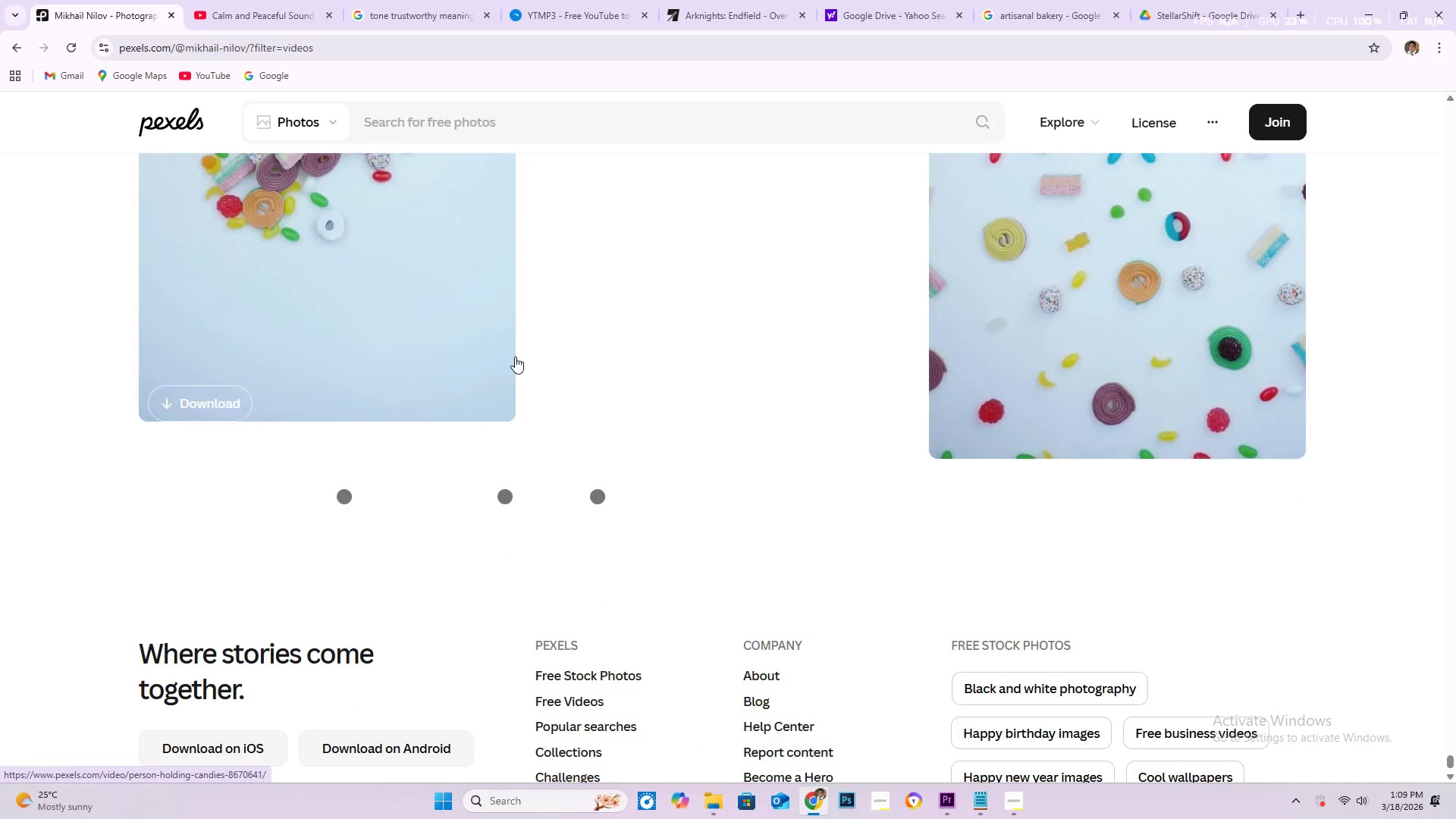 
wait(5.39)
 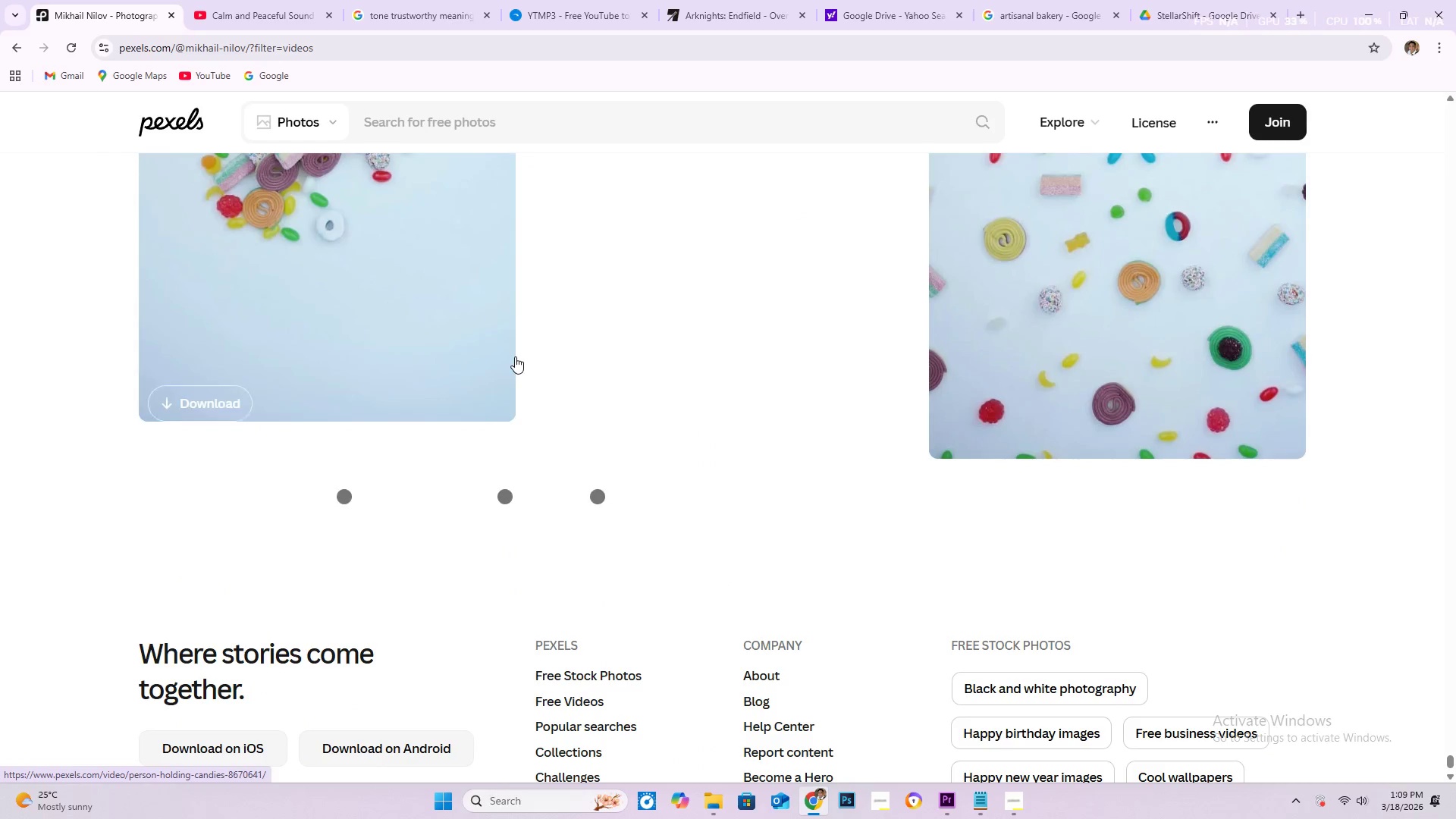 
scroll: coordinate [519, 356], scroll_direction: down, amount: 25.0
 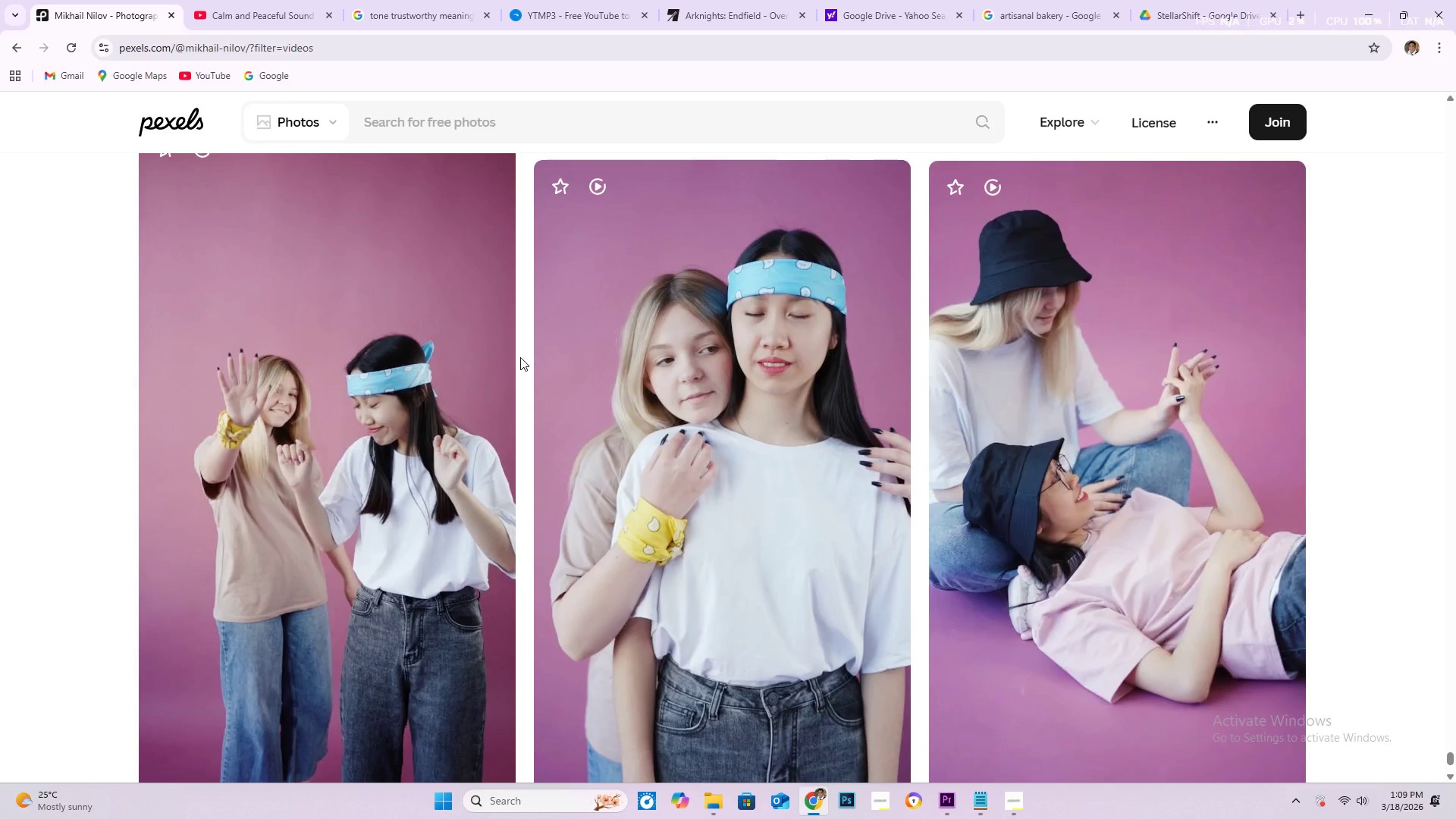 
wait(6.37)
 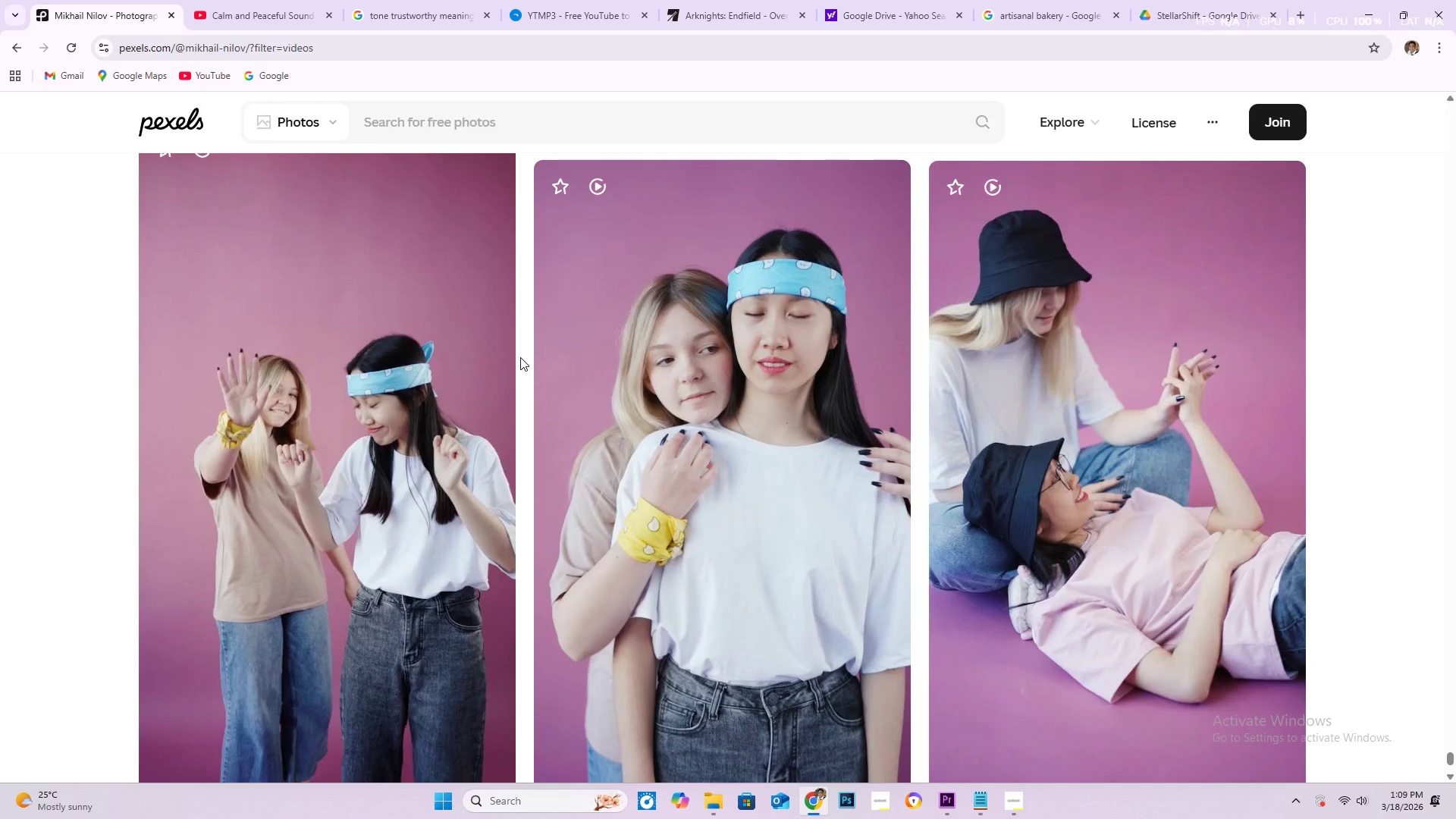 
scroll: coordinate [510, 352], scroll_direction: down, amount: 40.0
 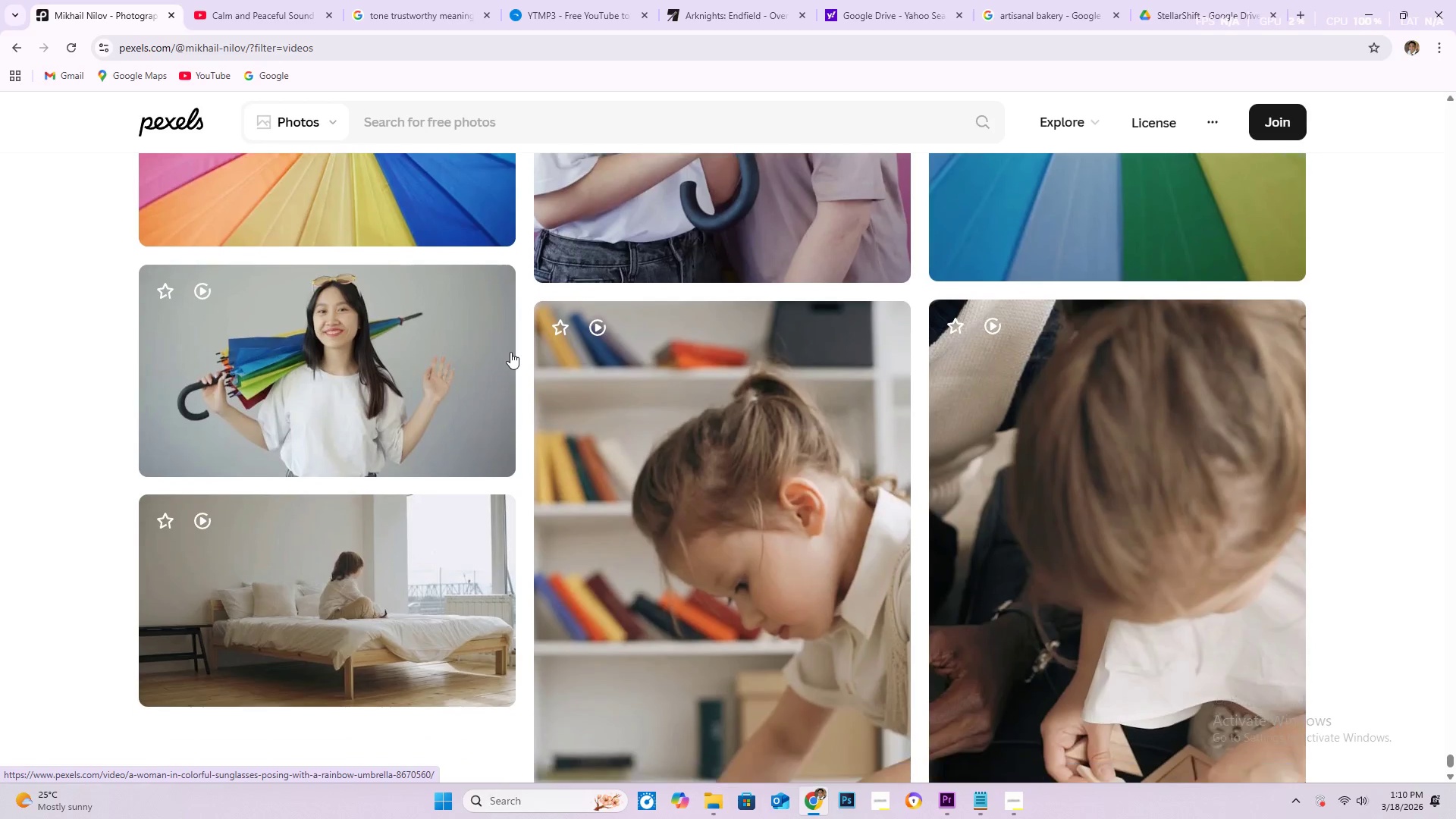 
scroll: coordinate [510, 352], scroll_direction: down, amount: 10.0
 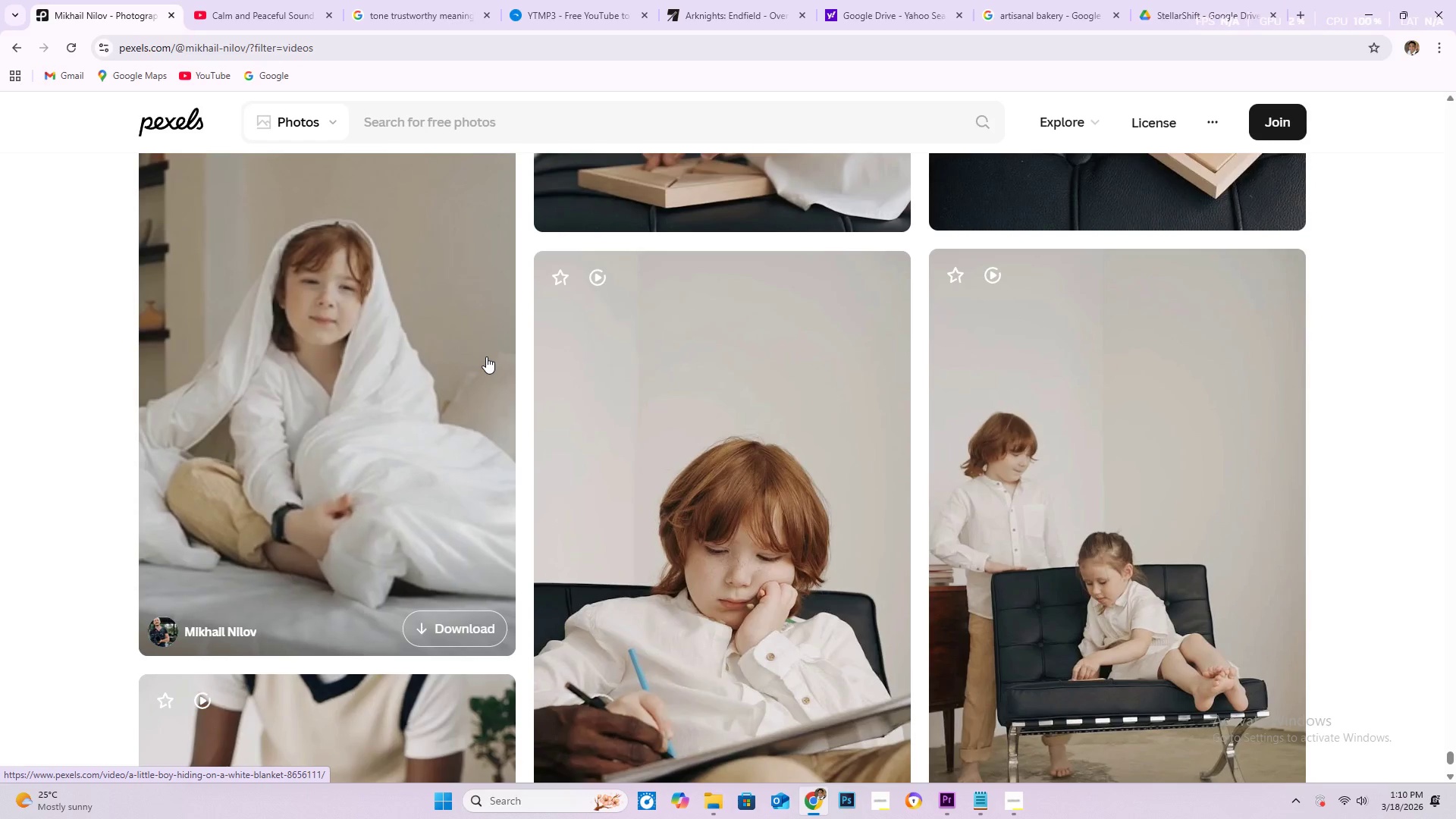 
wait(6.14)
 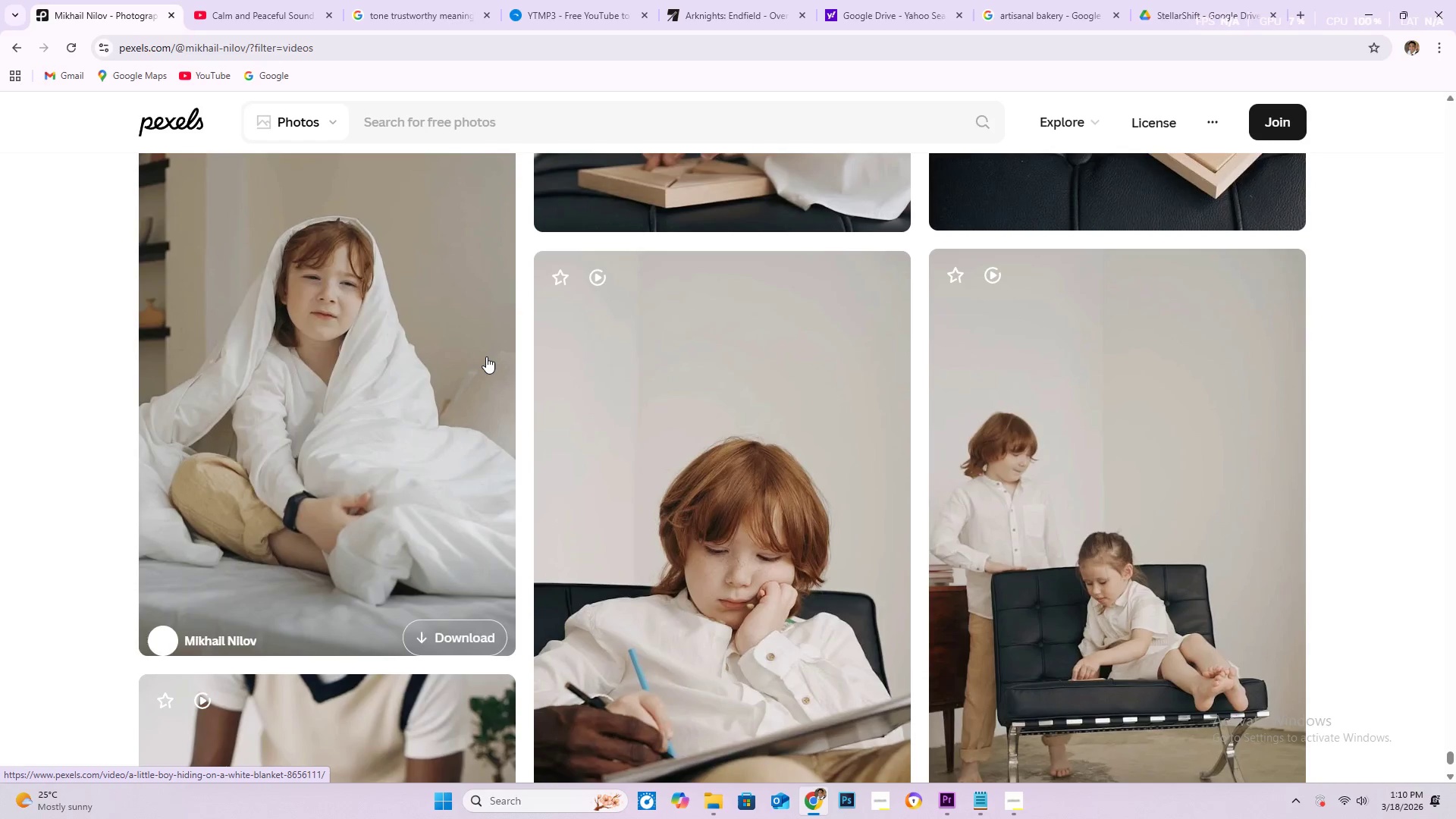 
scroll: coordinate [785, 460], scroll_direction: down, amount: 34.0
 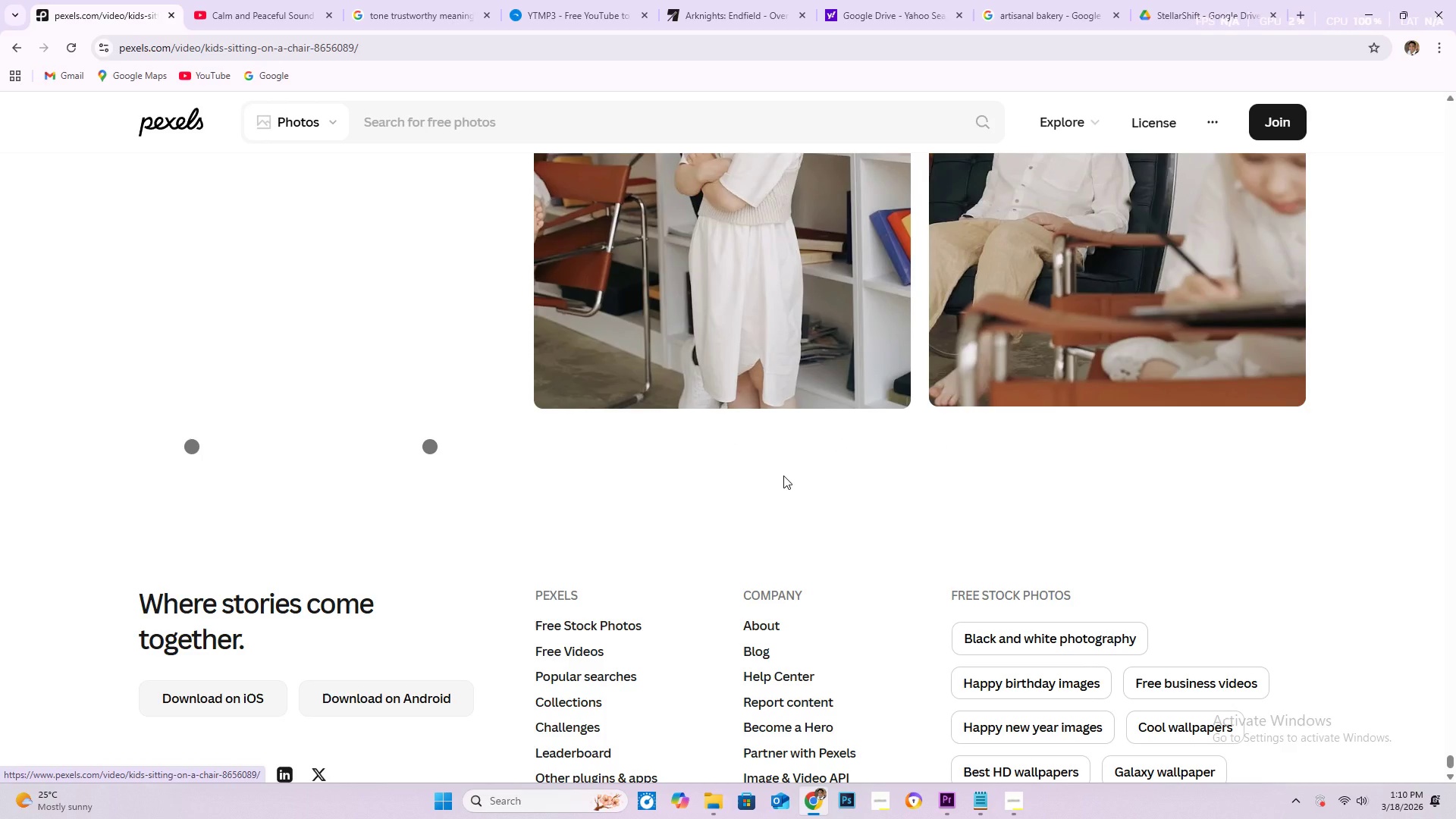 
wait(19.28)
 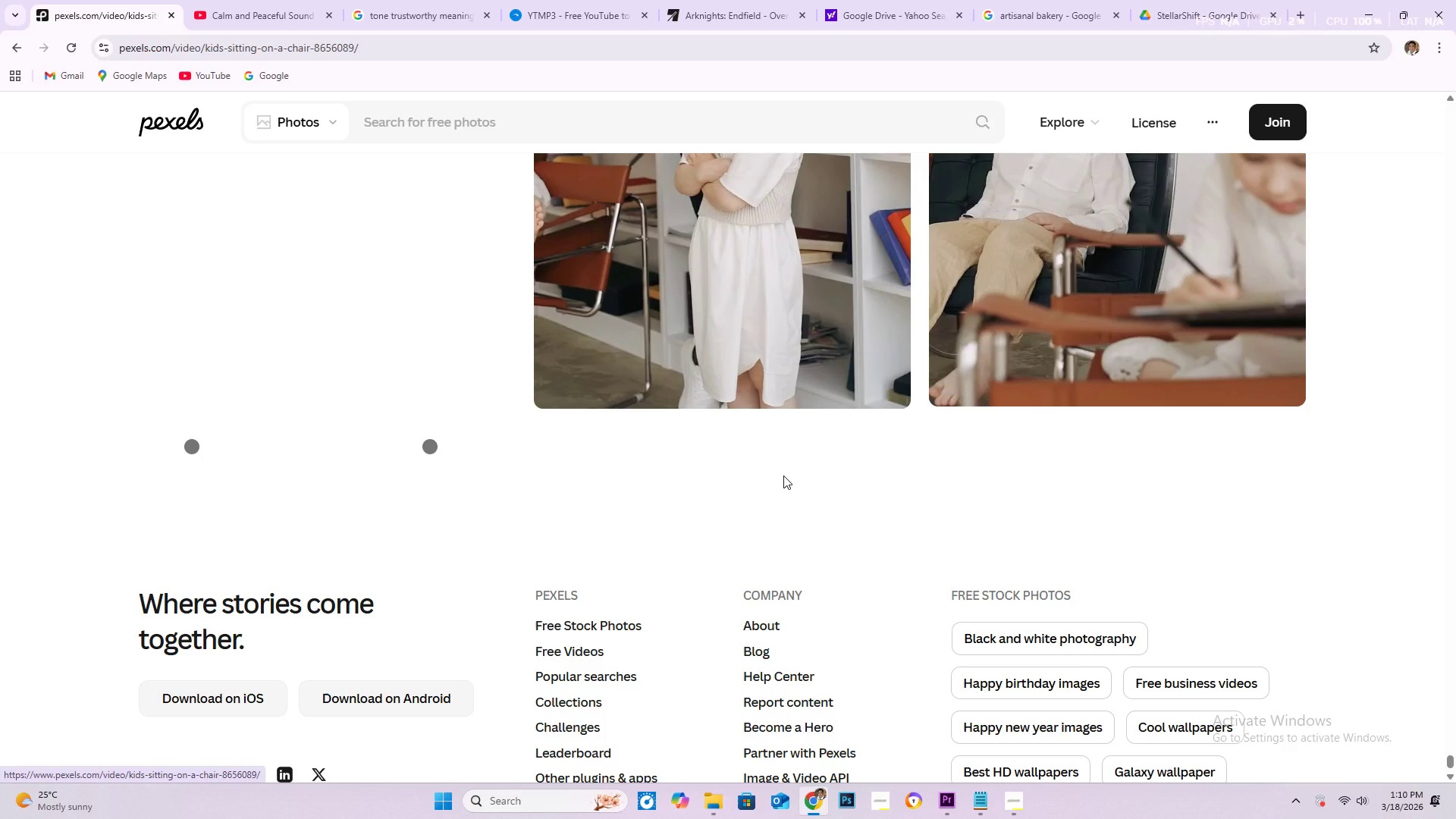 
scroll: coordinate [756, 460], scroll_direction: up, amount: 3.0
 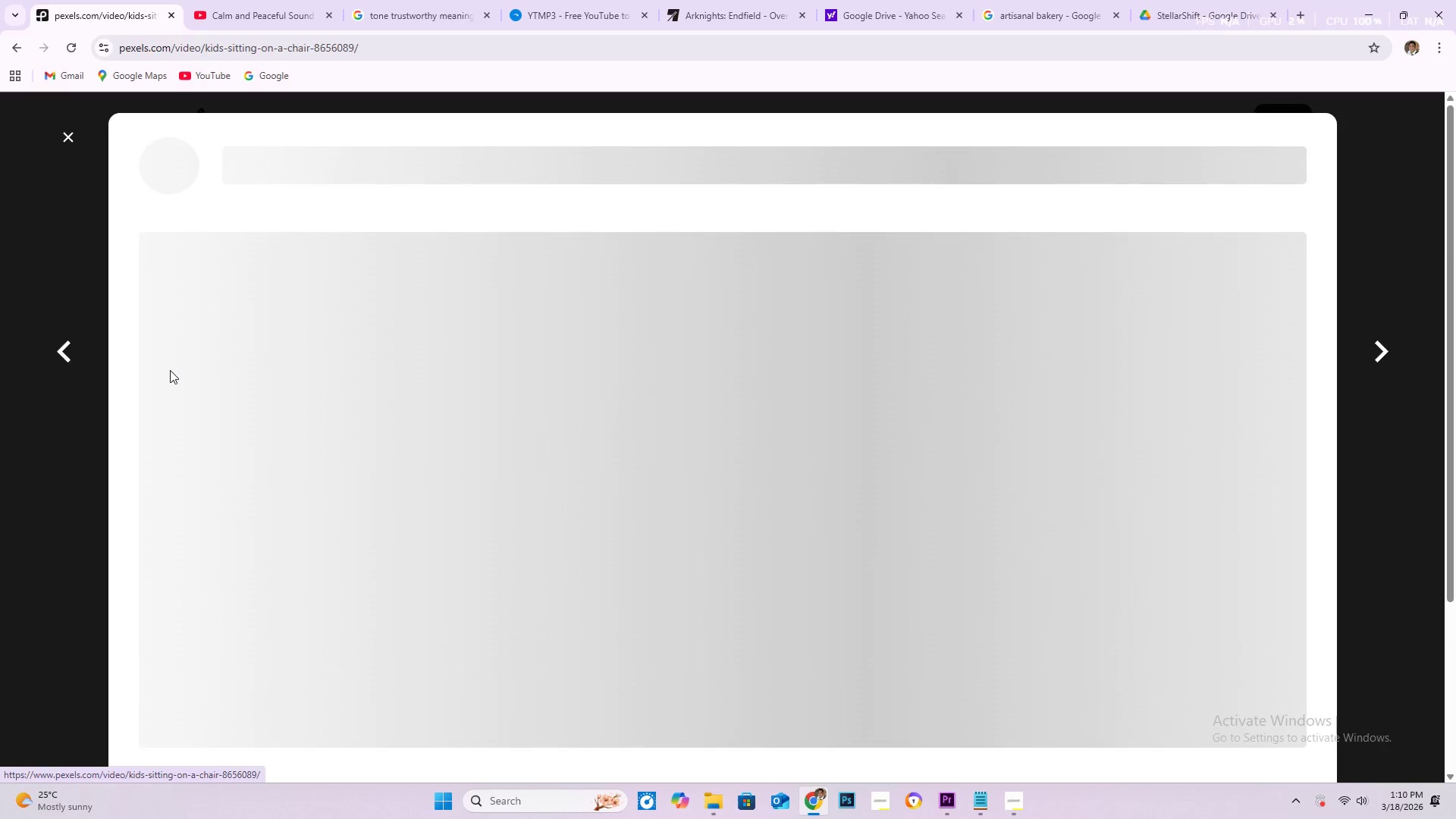 
scroll: coordinate [121, 363], scroll_direction: down, amount: 3.0
 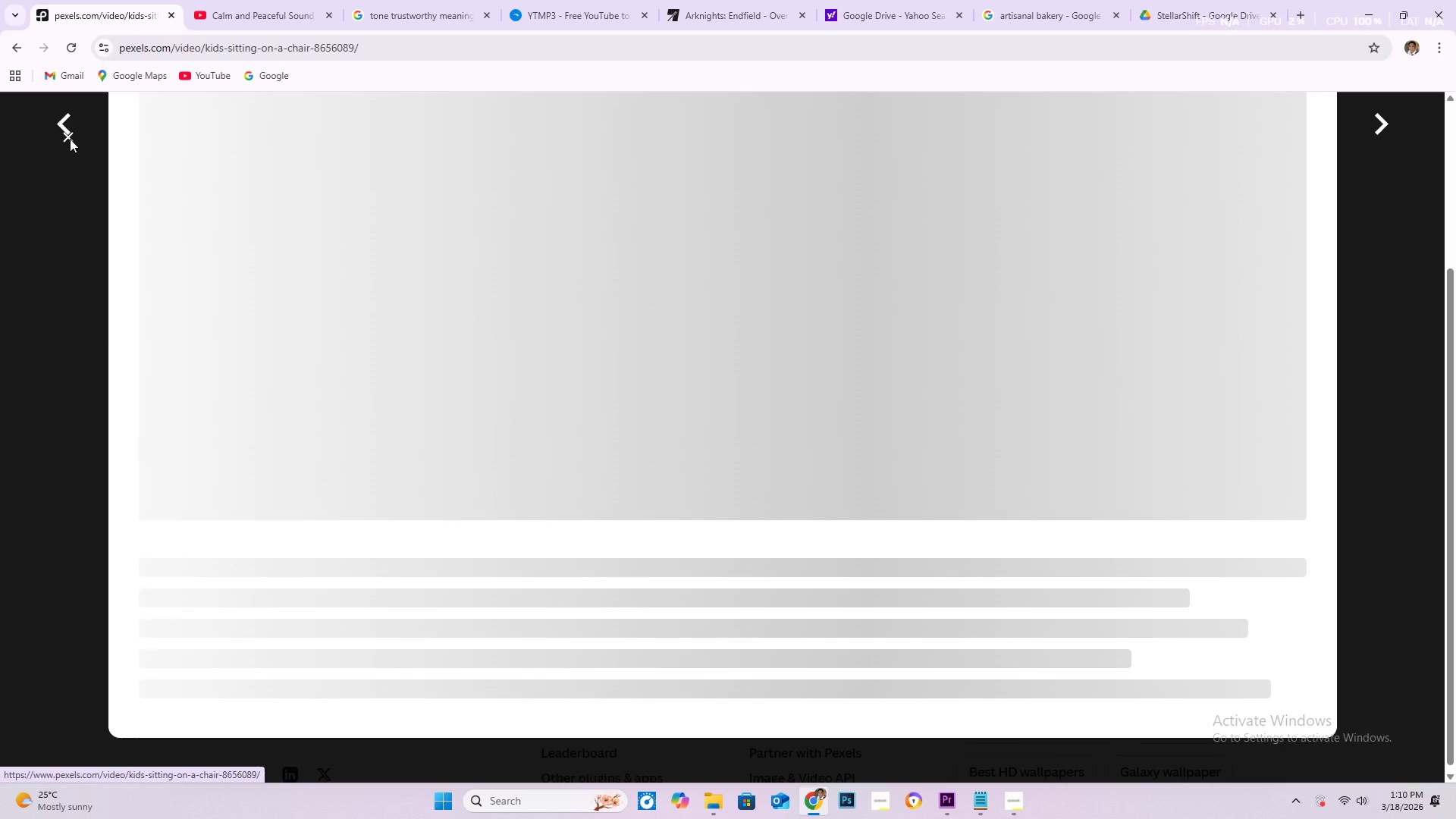 
scroll: coordinate [64, 176], scroll_direction: up, amount: 3.0
 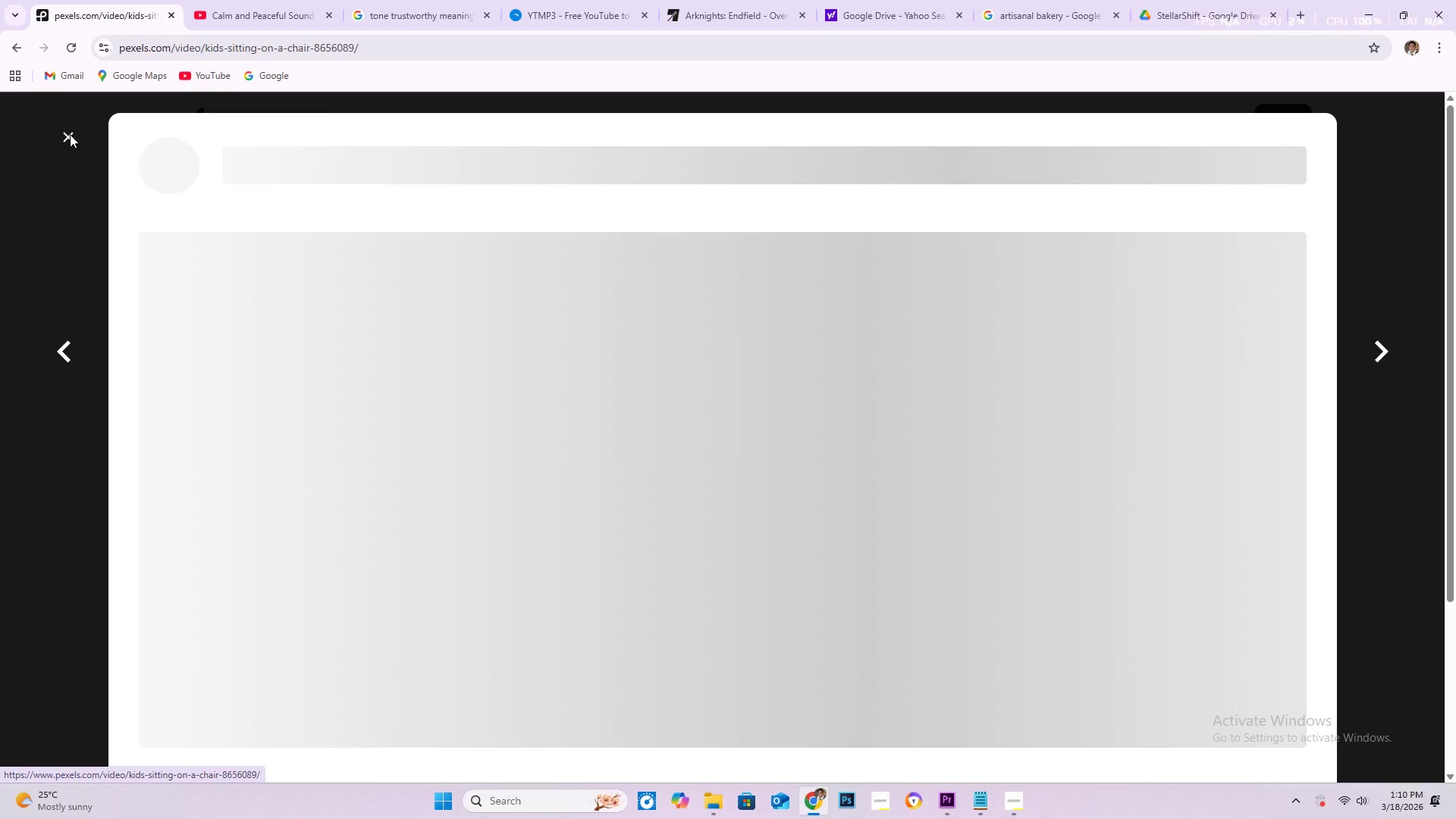 
left_click([69, 134])
 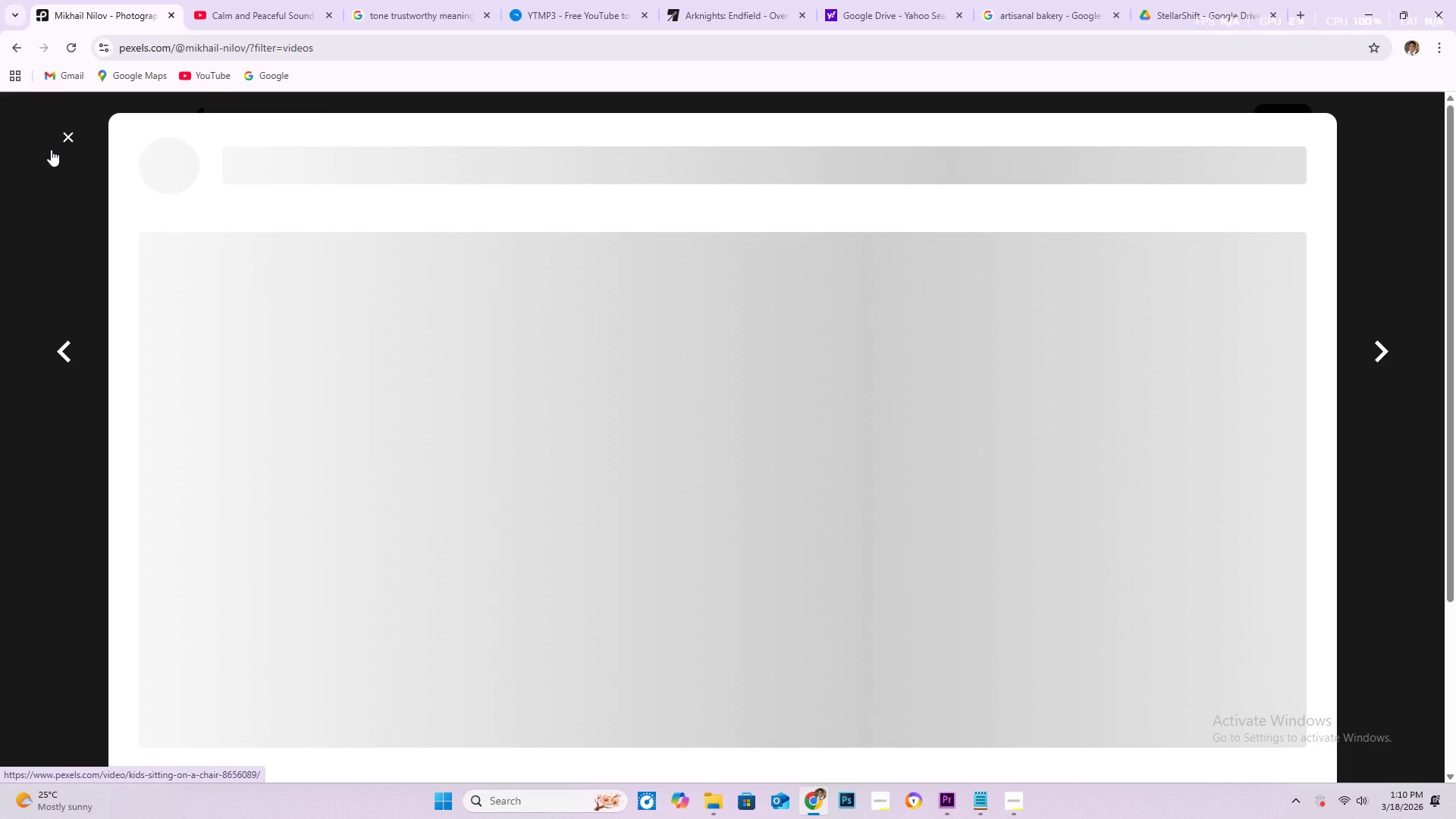 
wait(12.77)
 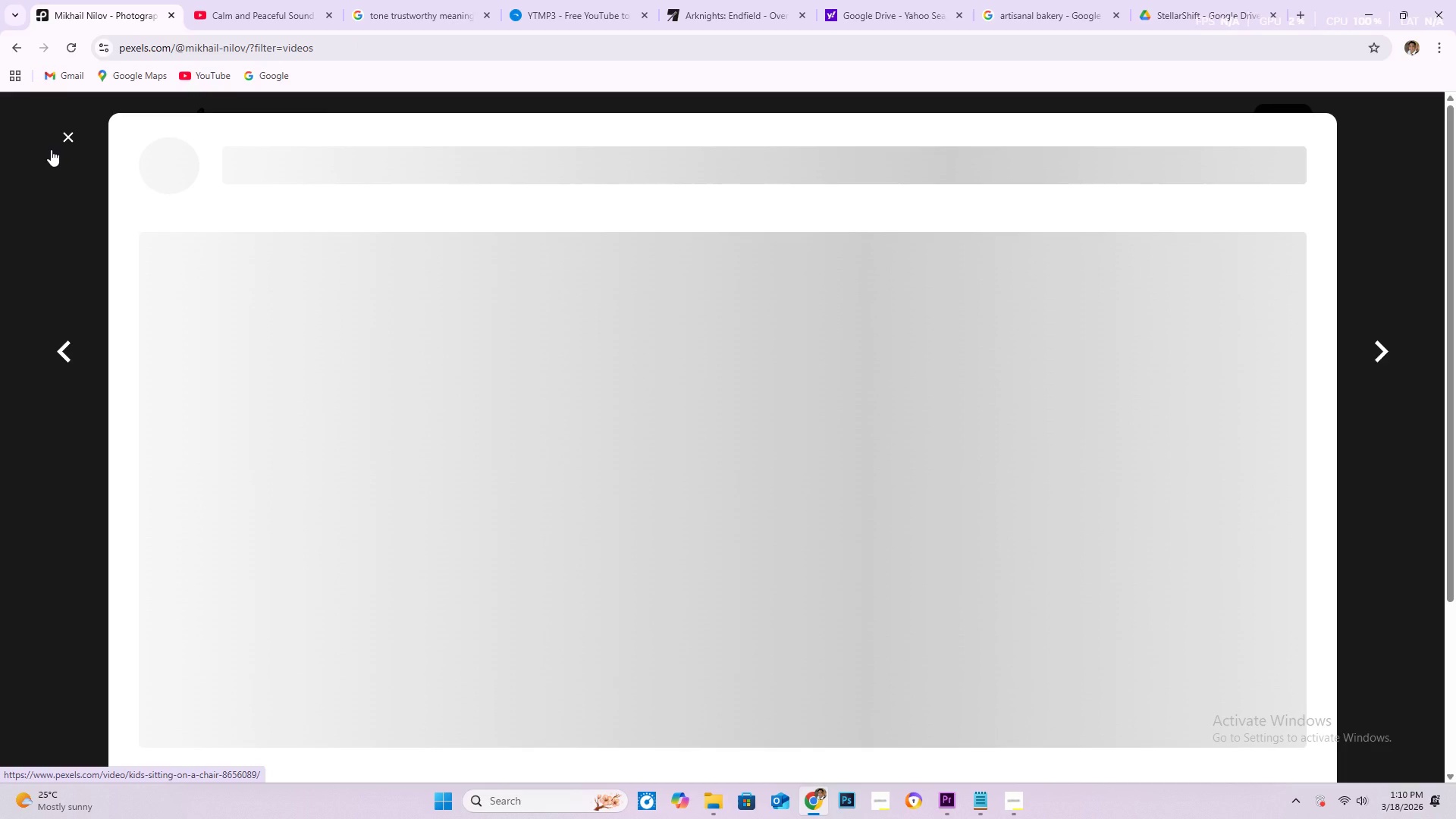 
scroll: coordinate [0, 175], scroll_direction: down, amount: 2.0
 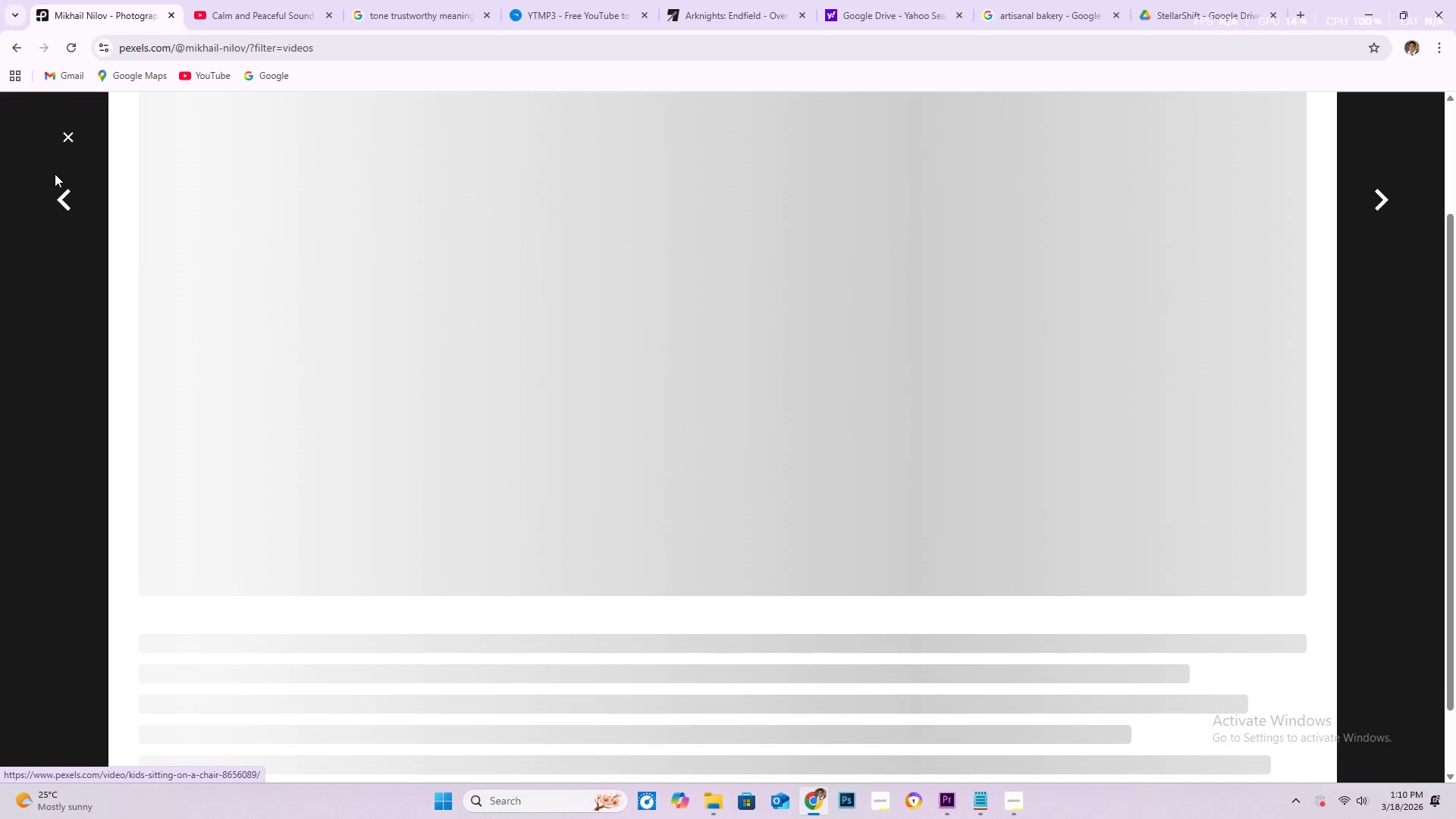 
scroll: coordinate [36, 173], scroll_direction: up, amount: 2.0
 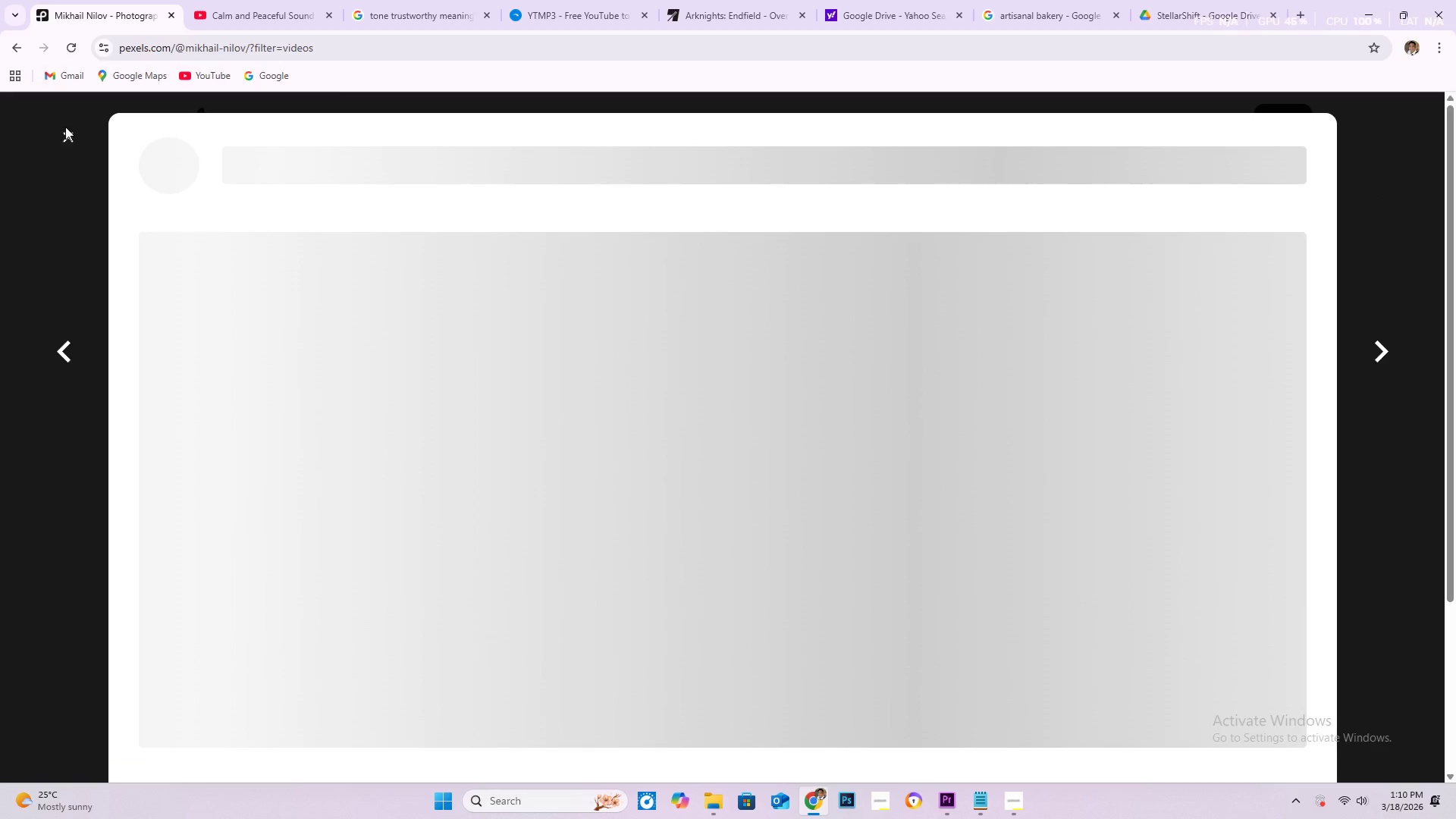 
left_click([70, 131])
 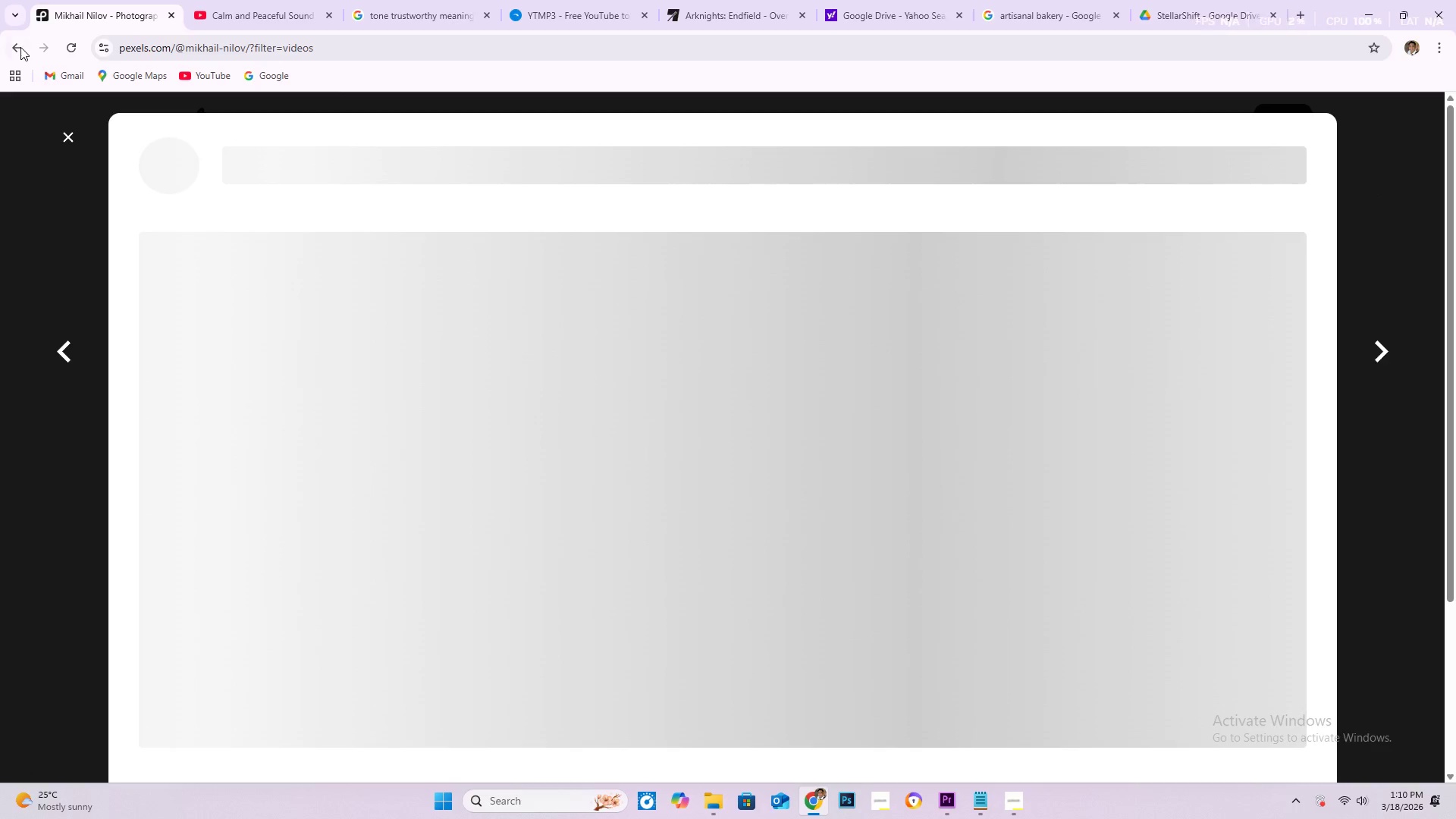 
left_click([20, 46])
 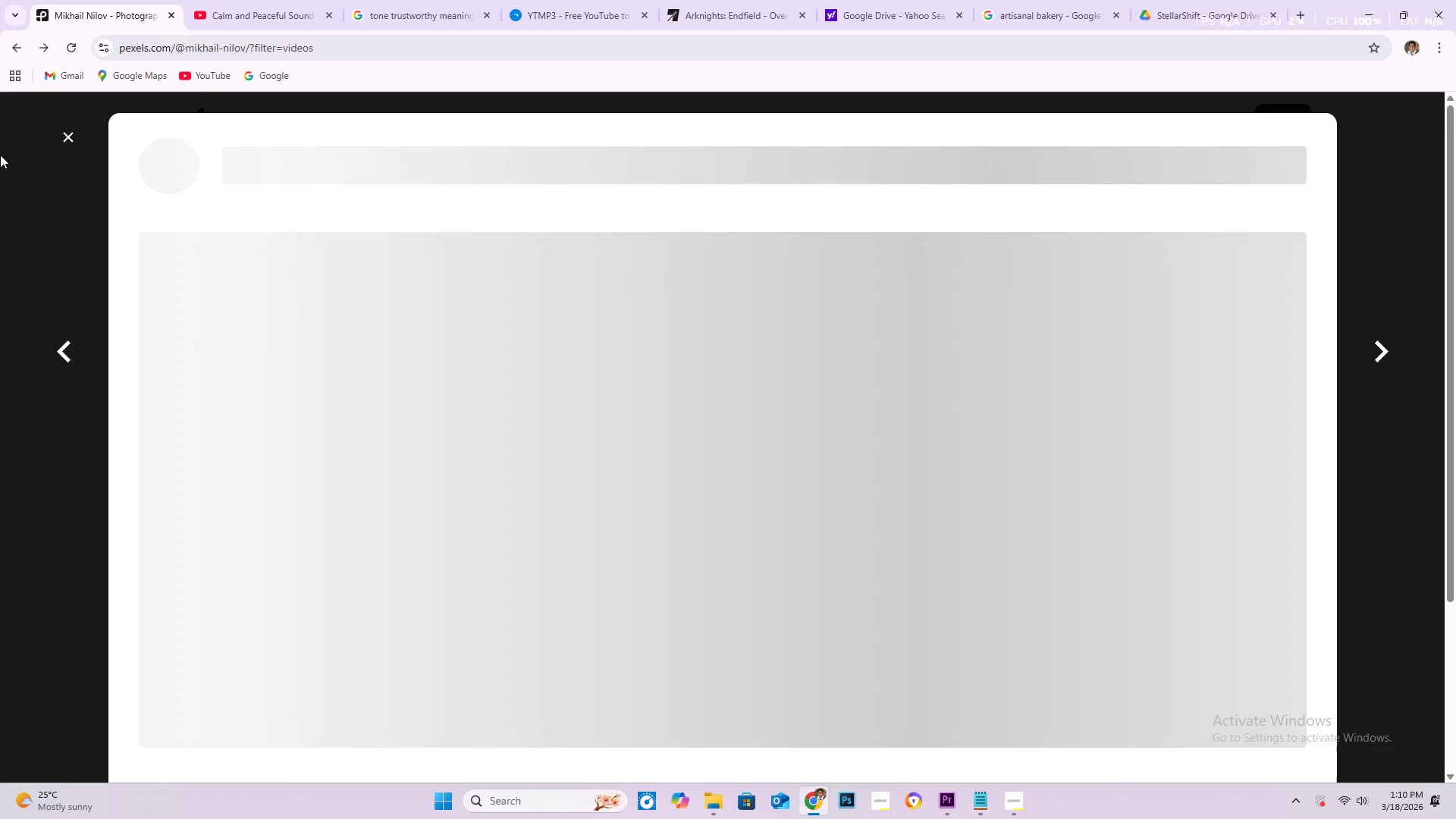 
wait(7.53)
 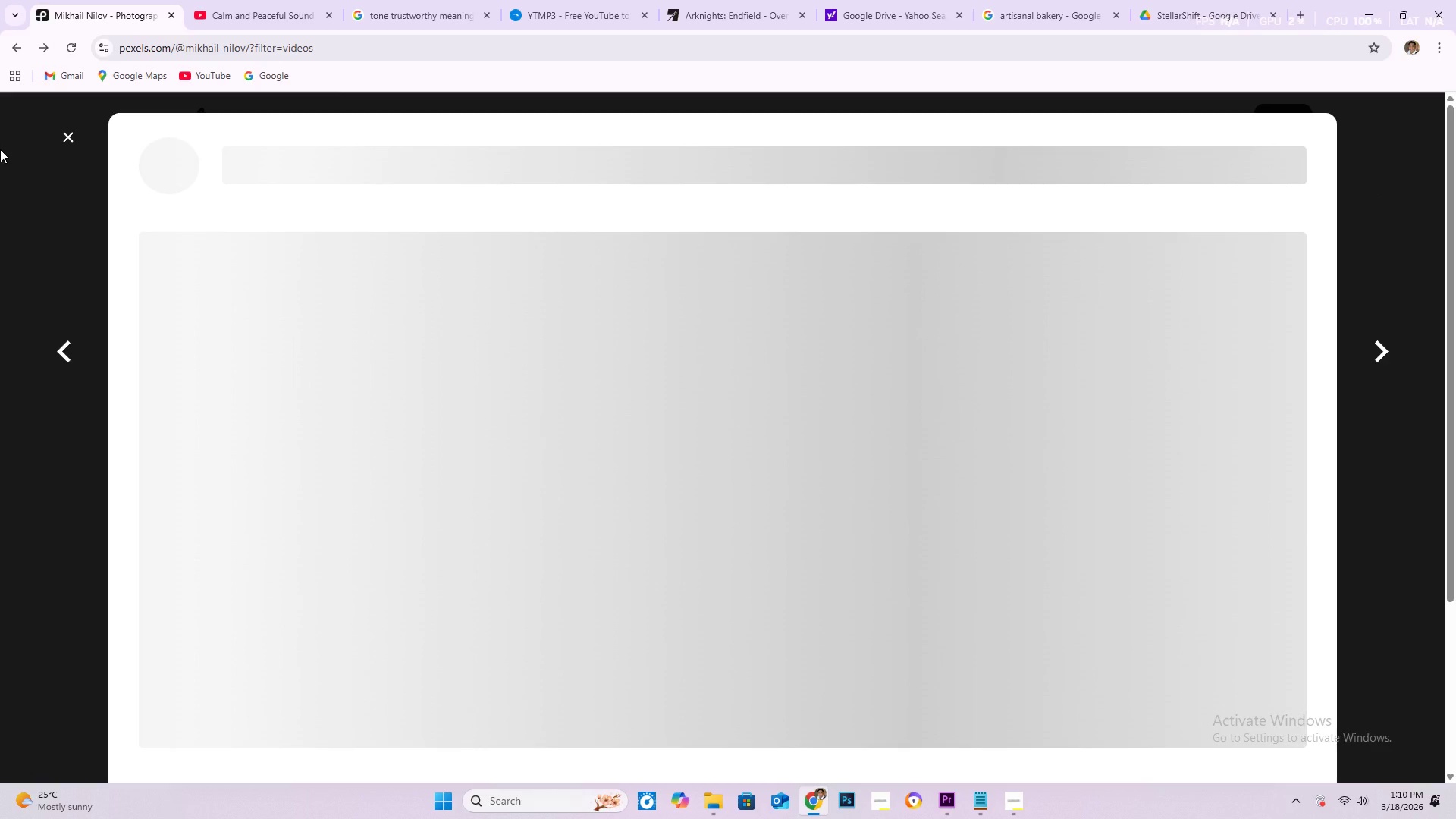 
scroll: coordinate [6, 244], scroll_direction: down, amount: 6.0
 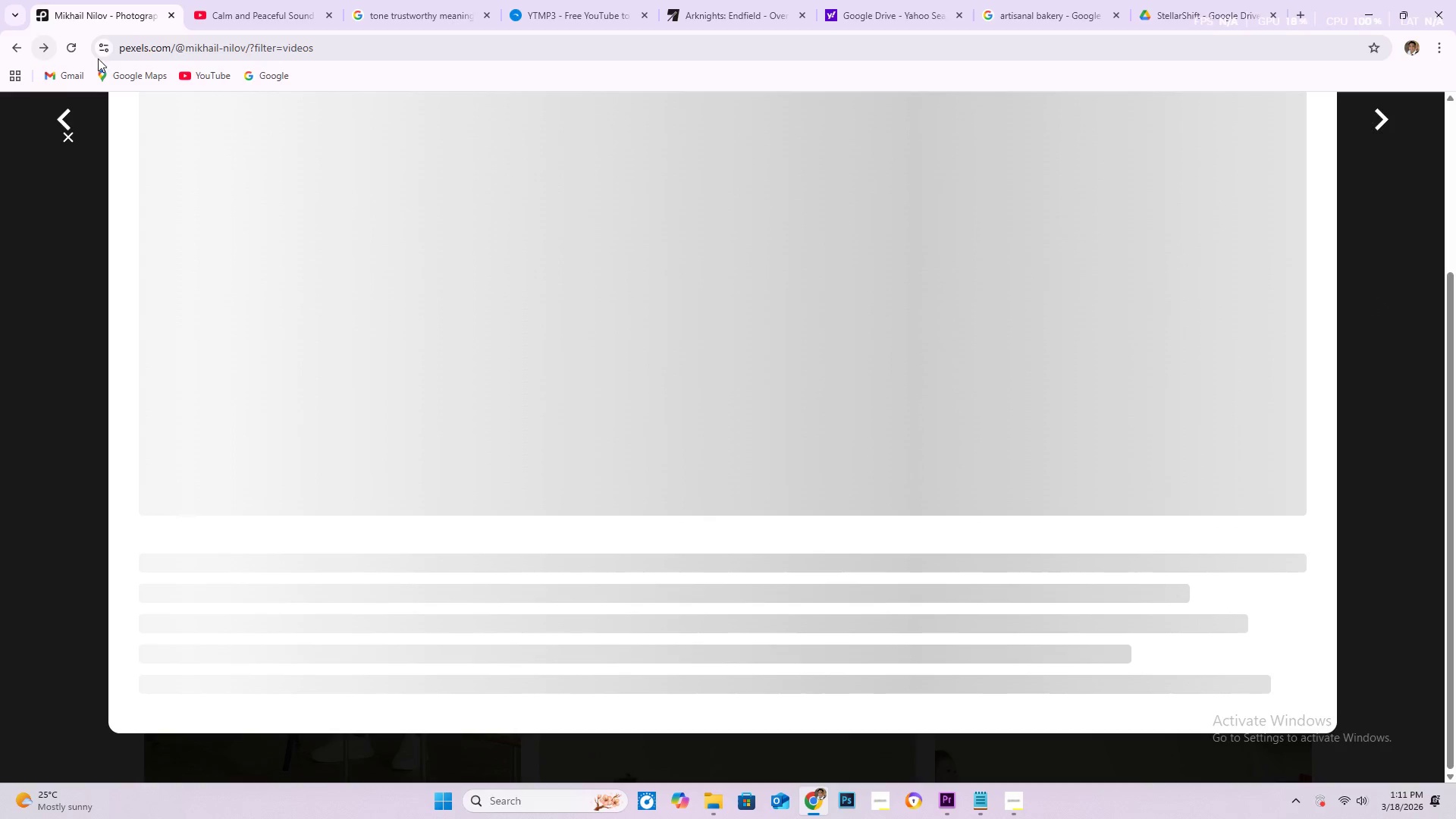 
left_click([62, 112])
 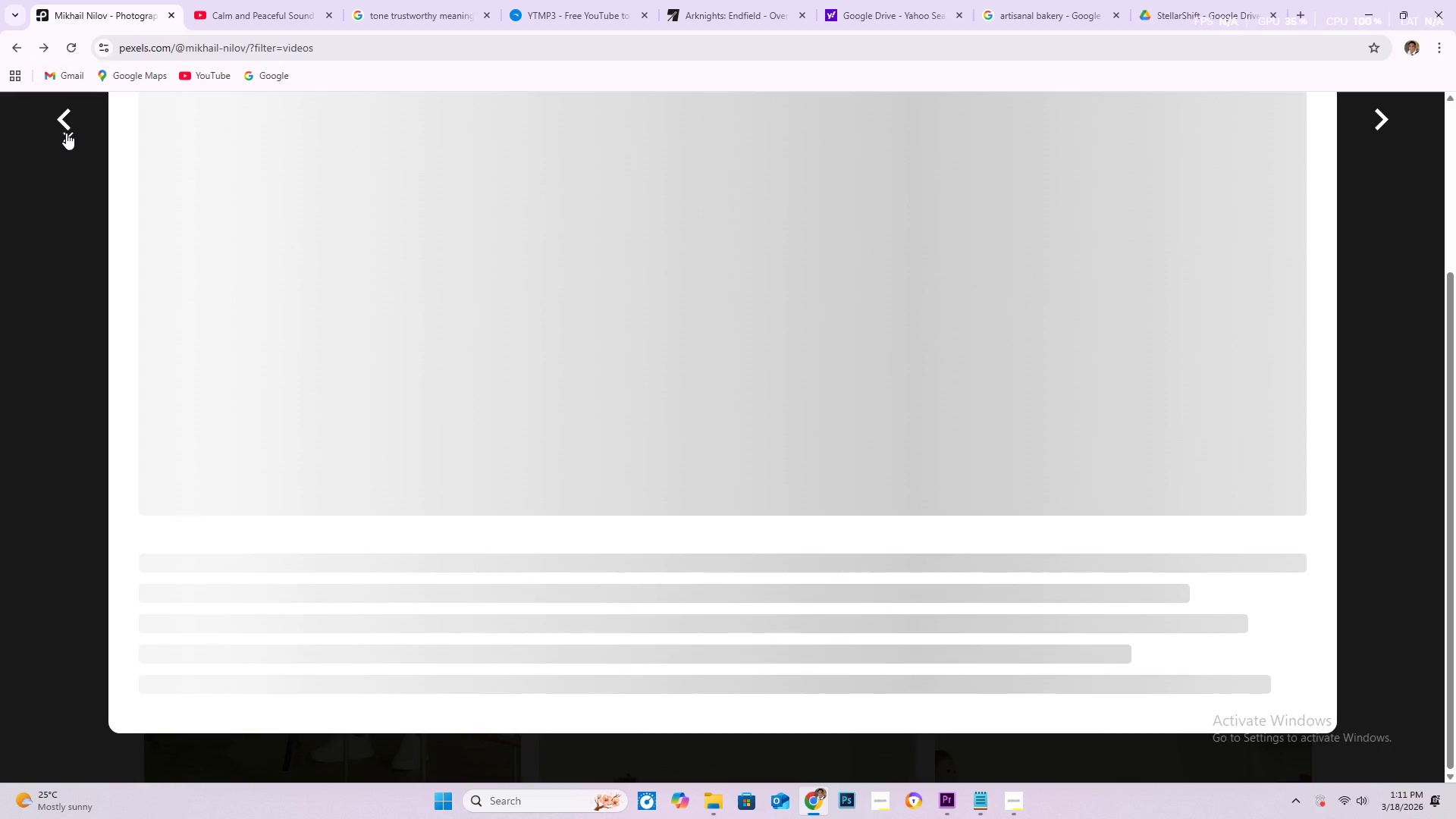 
left_click([66, 133])
 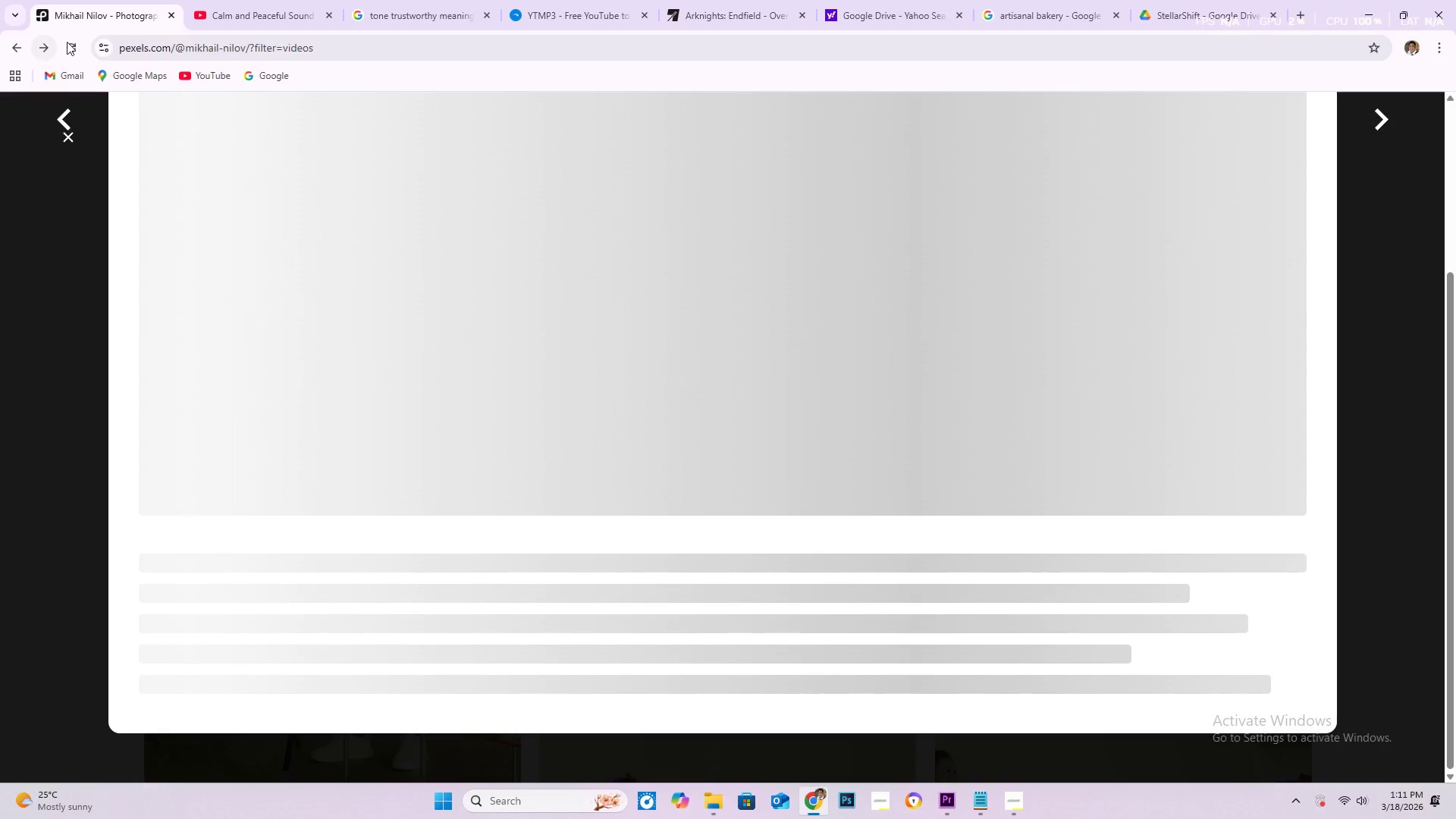 
left_click([71, 45])
 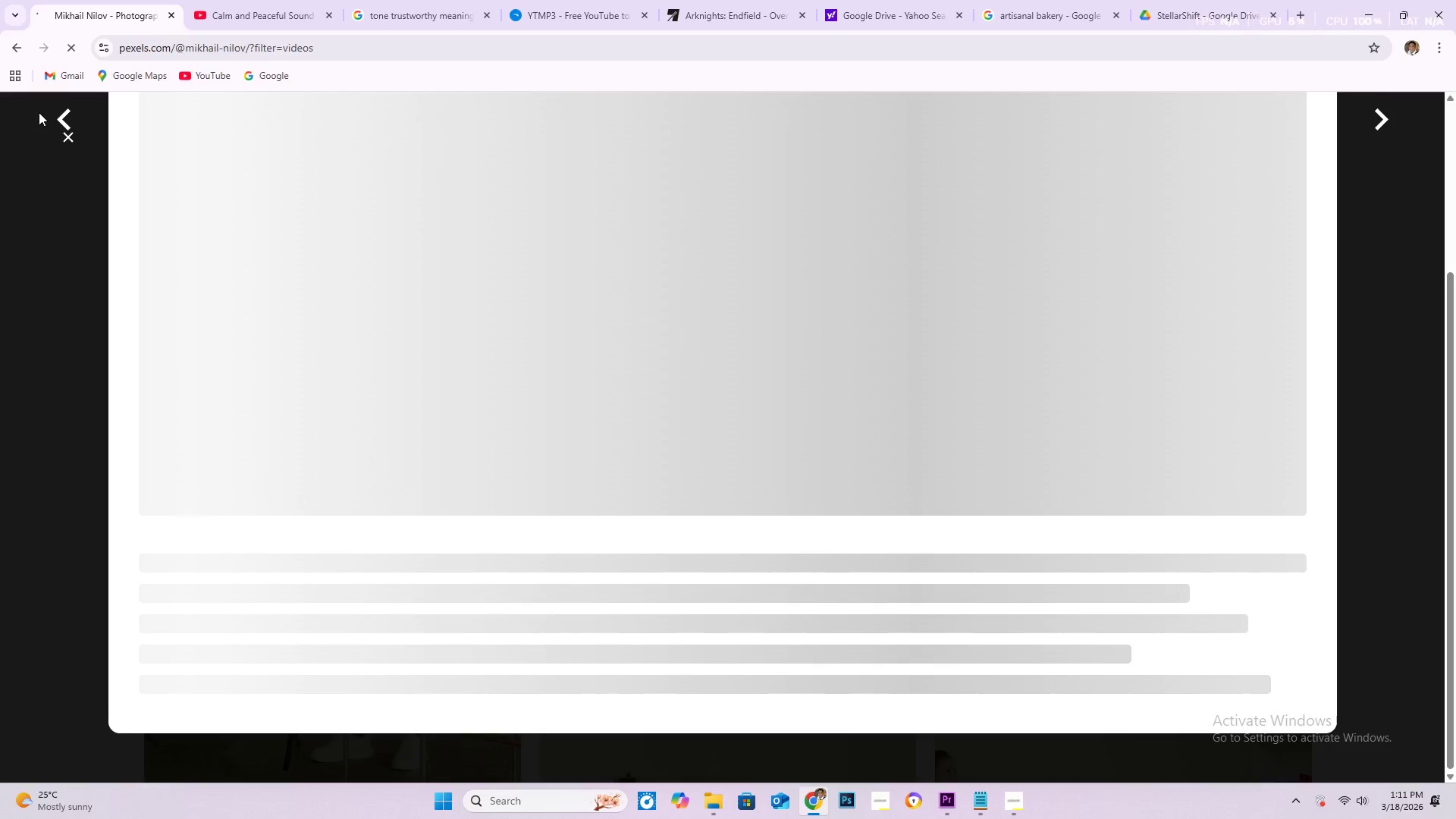 
wait(9.16)
 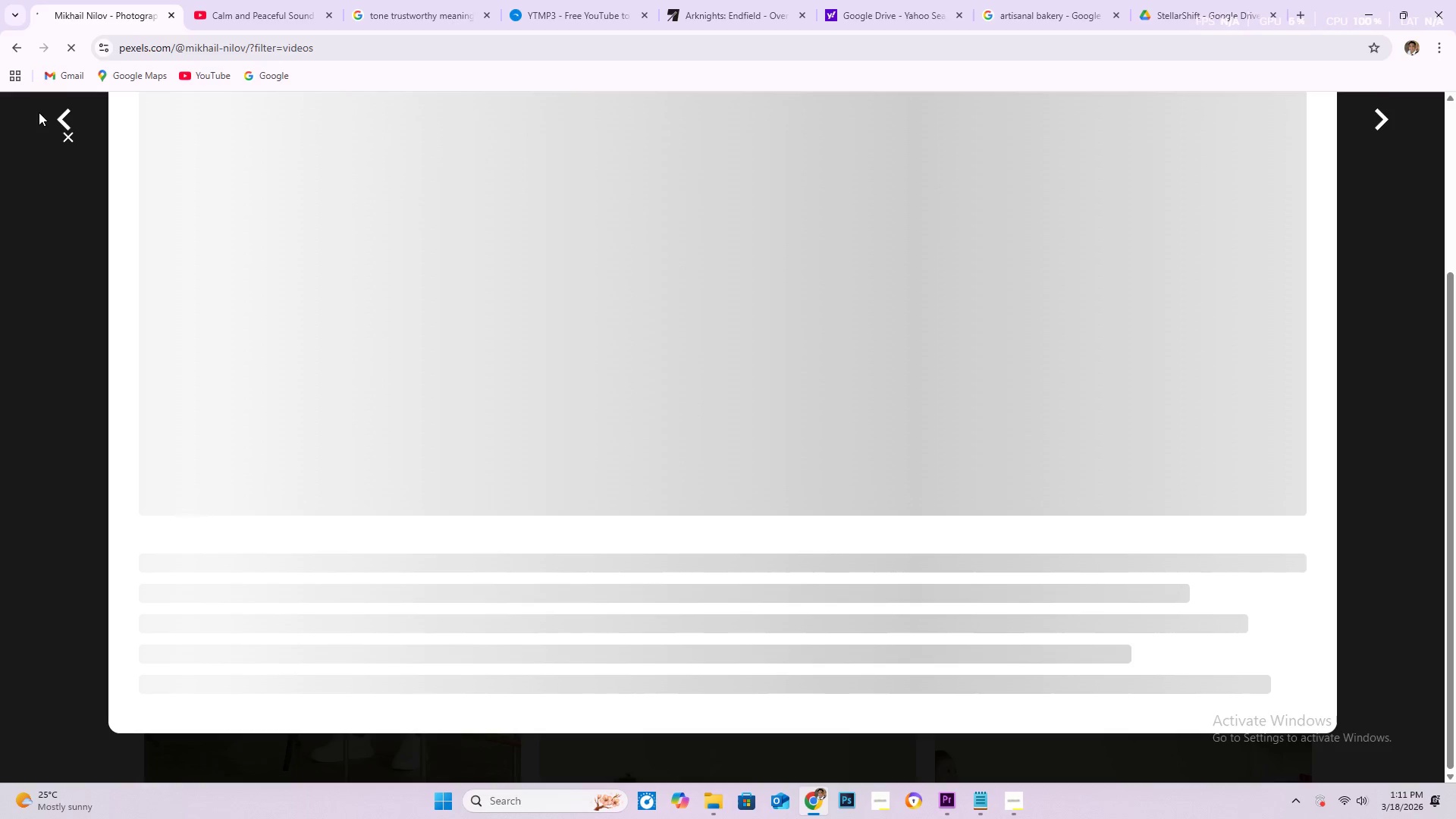 
scroll: coordinate [281, 109], scroll_direction: up, amount: 9.0
 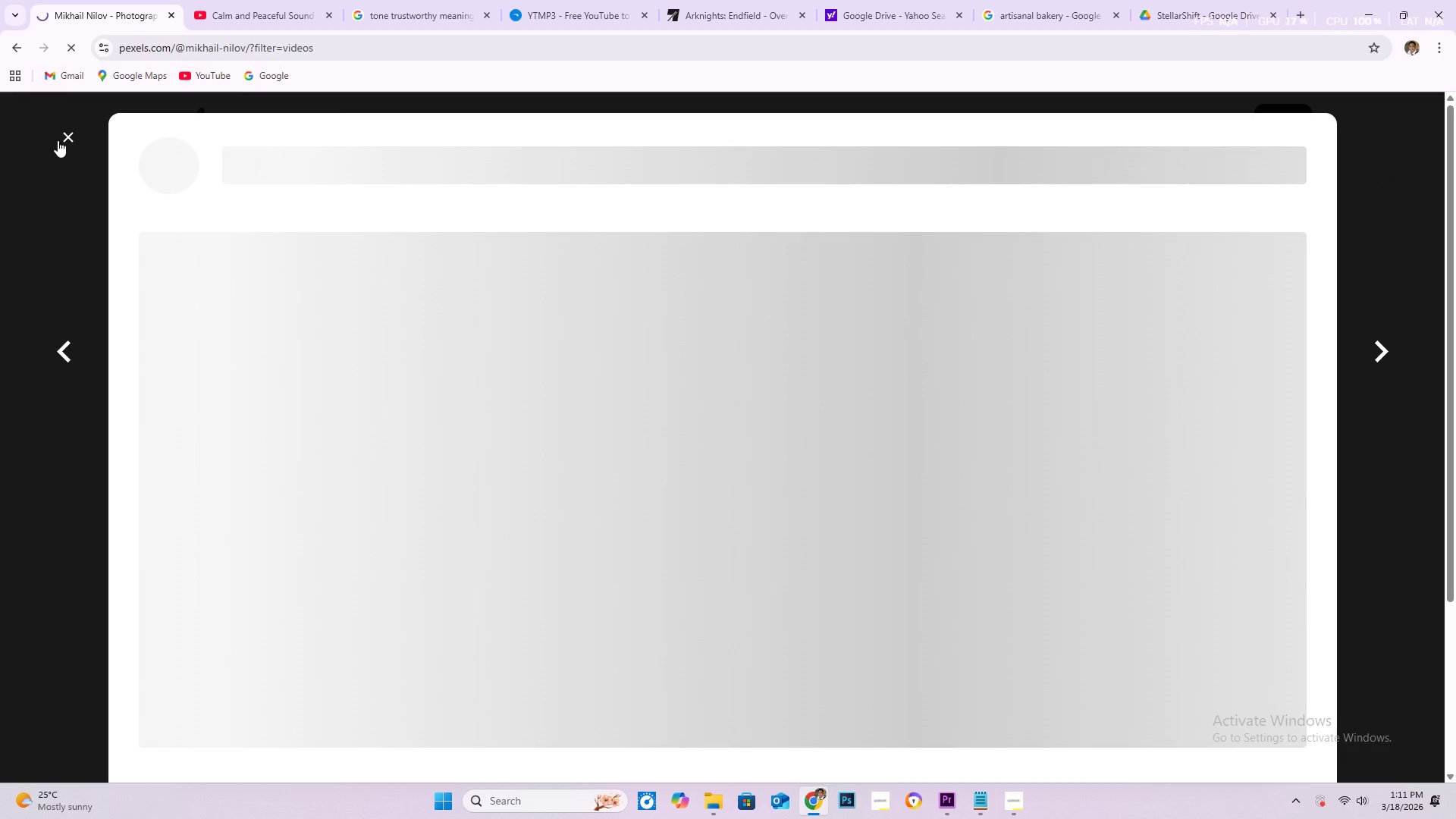 
double_click([67, 137])
 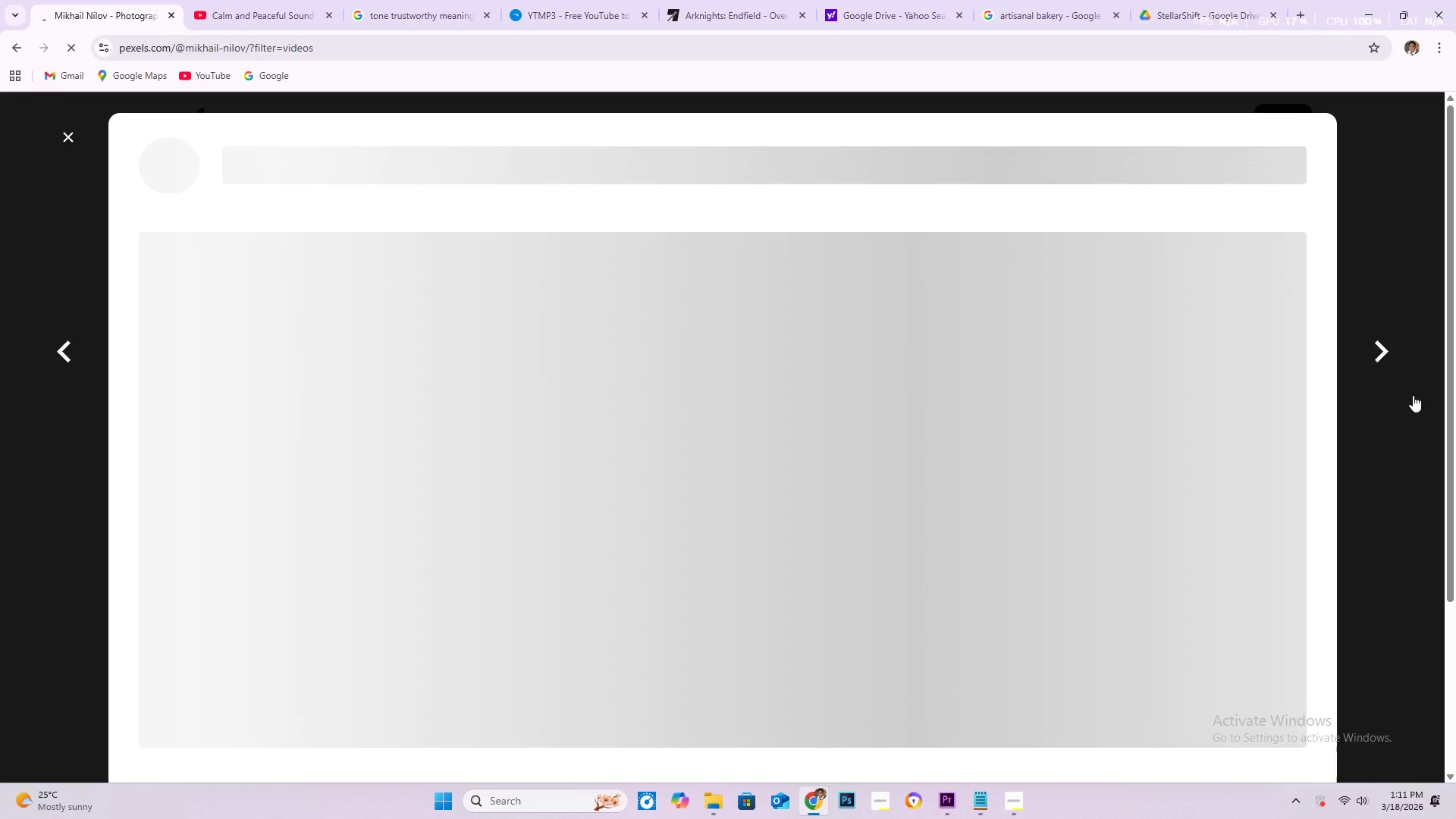 
left_click([1377, 349])
 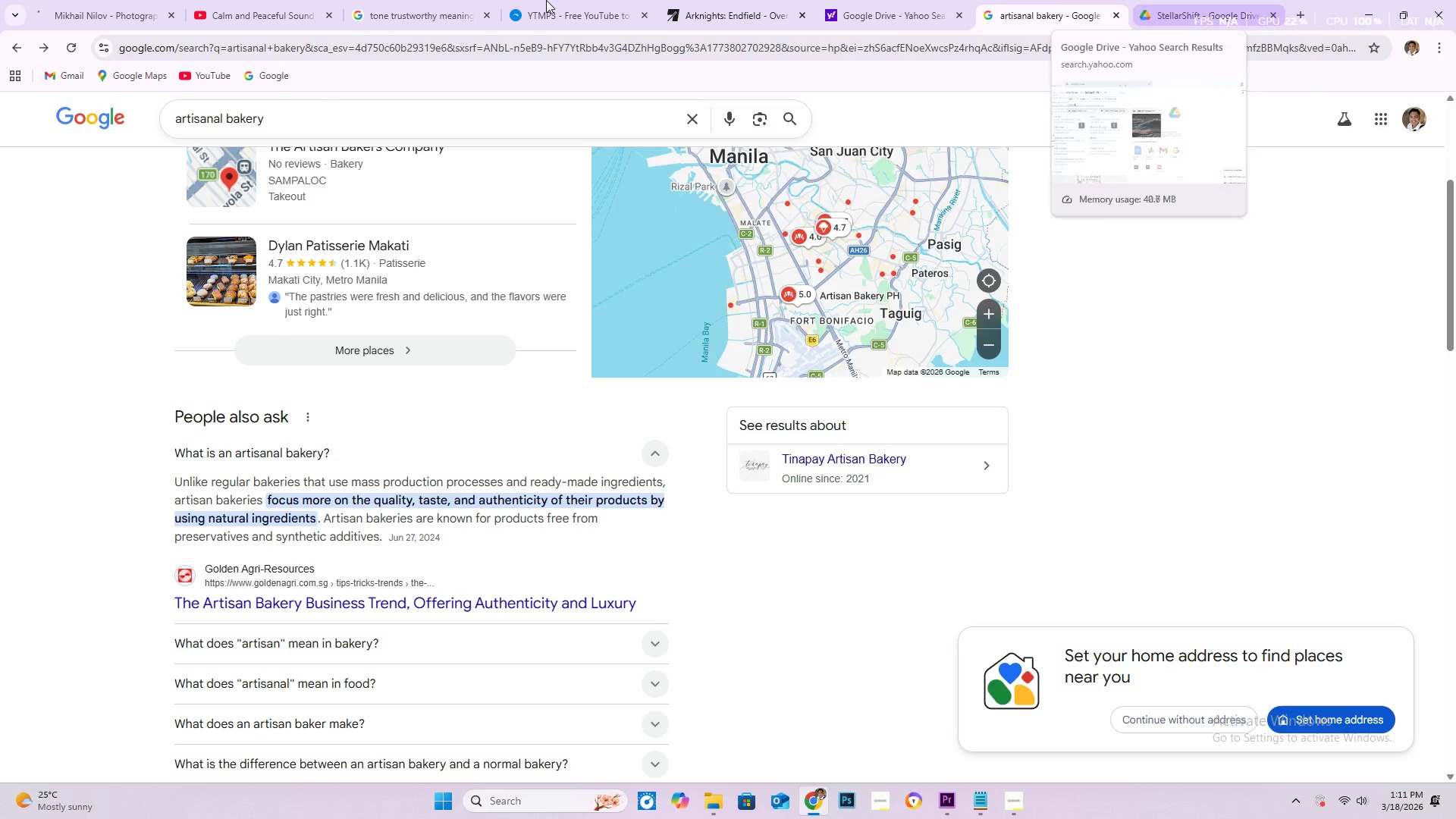 
left_click([247, 25])
 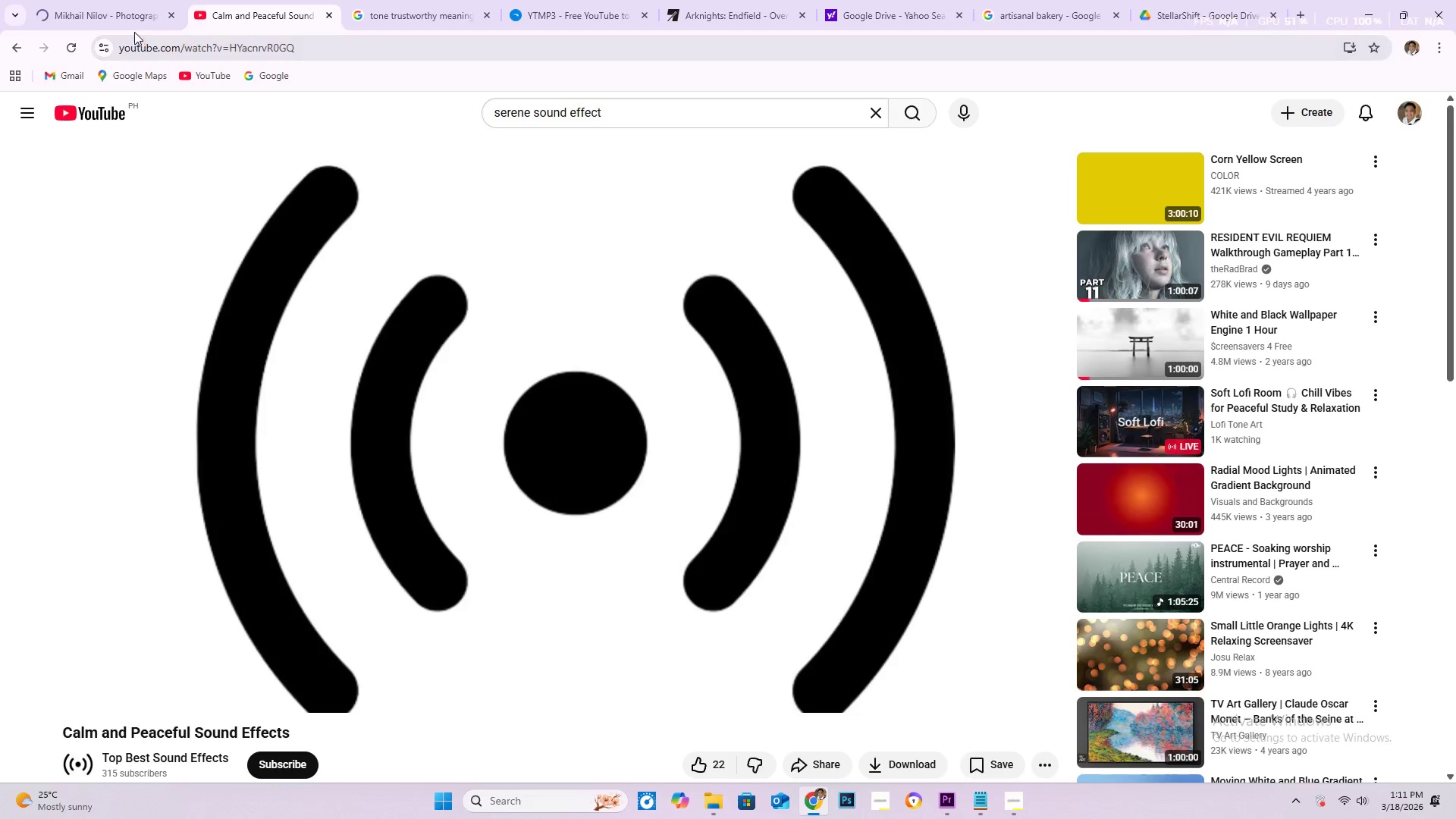 
left_click([130, 24])
 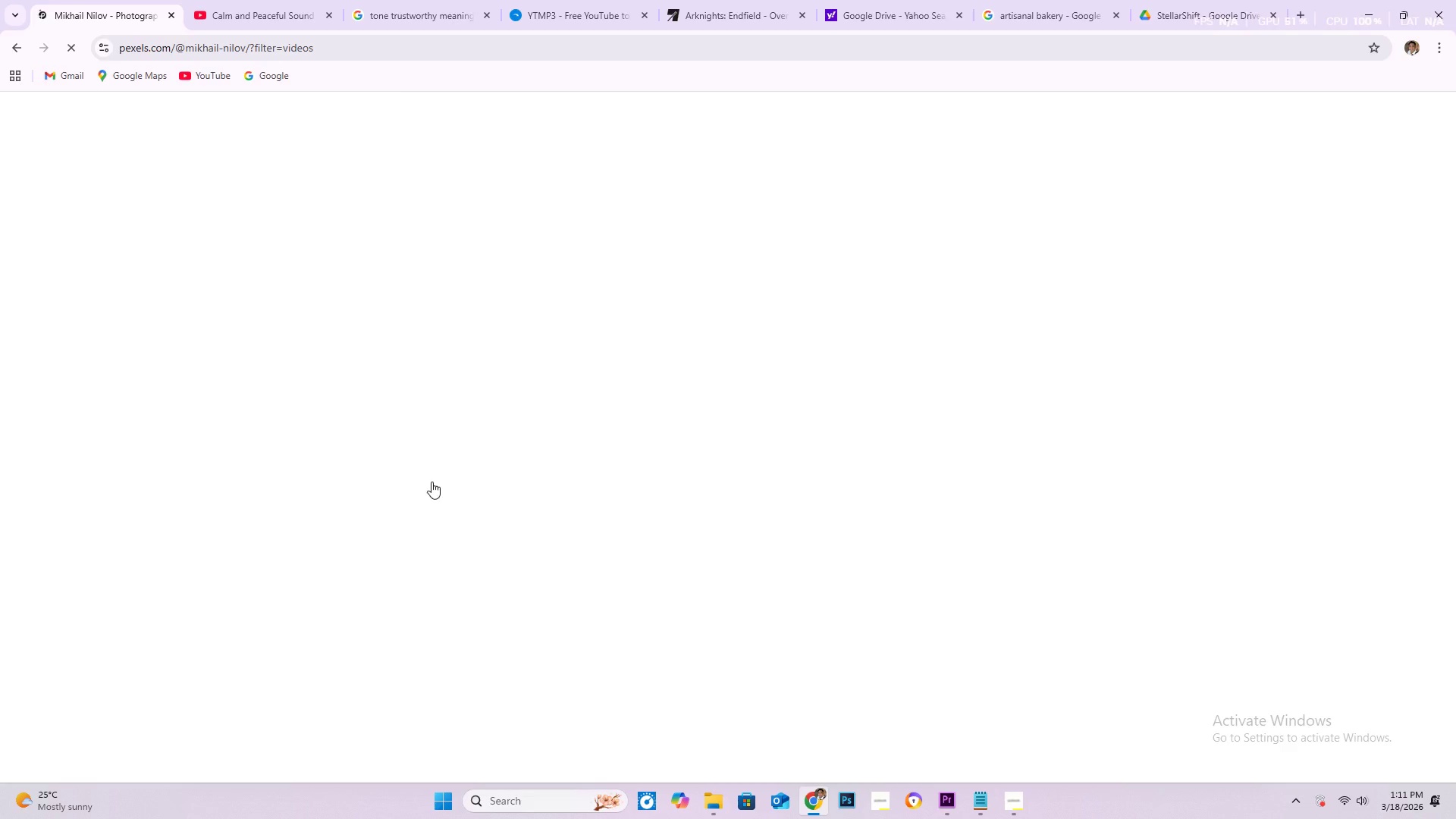 
scroll: coordinate [429, 478], scroll_direction: down, amount: 3.0
 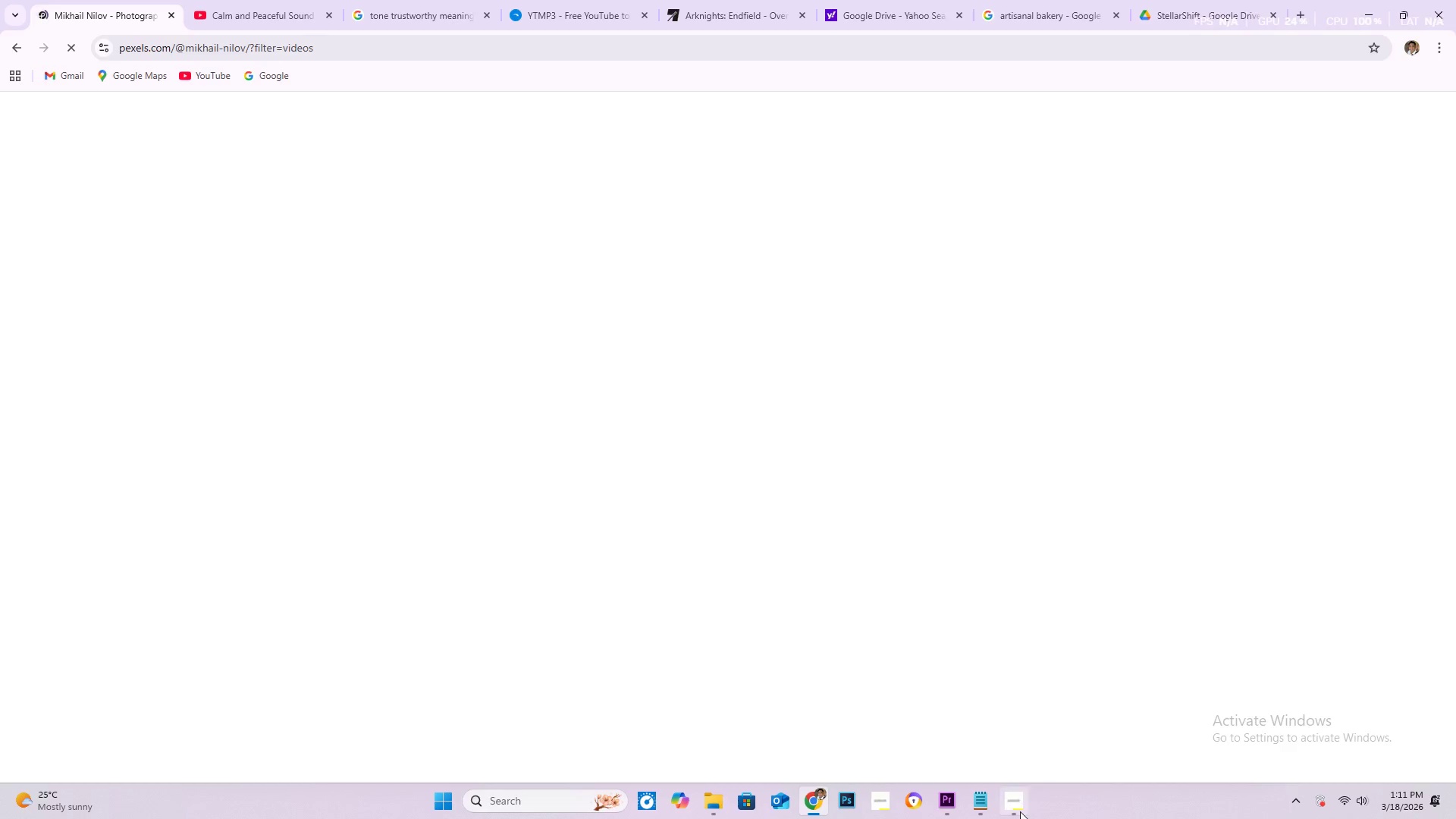 
left_click([1020, 811])